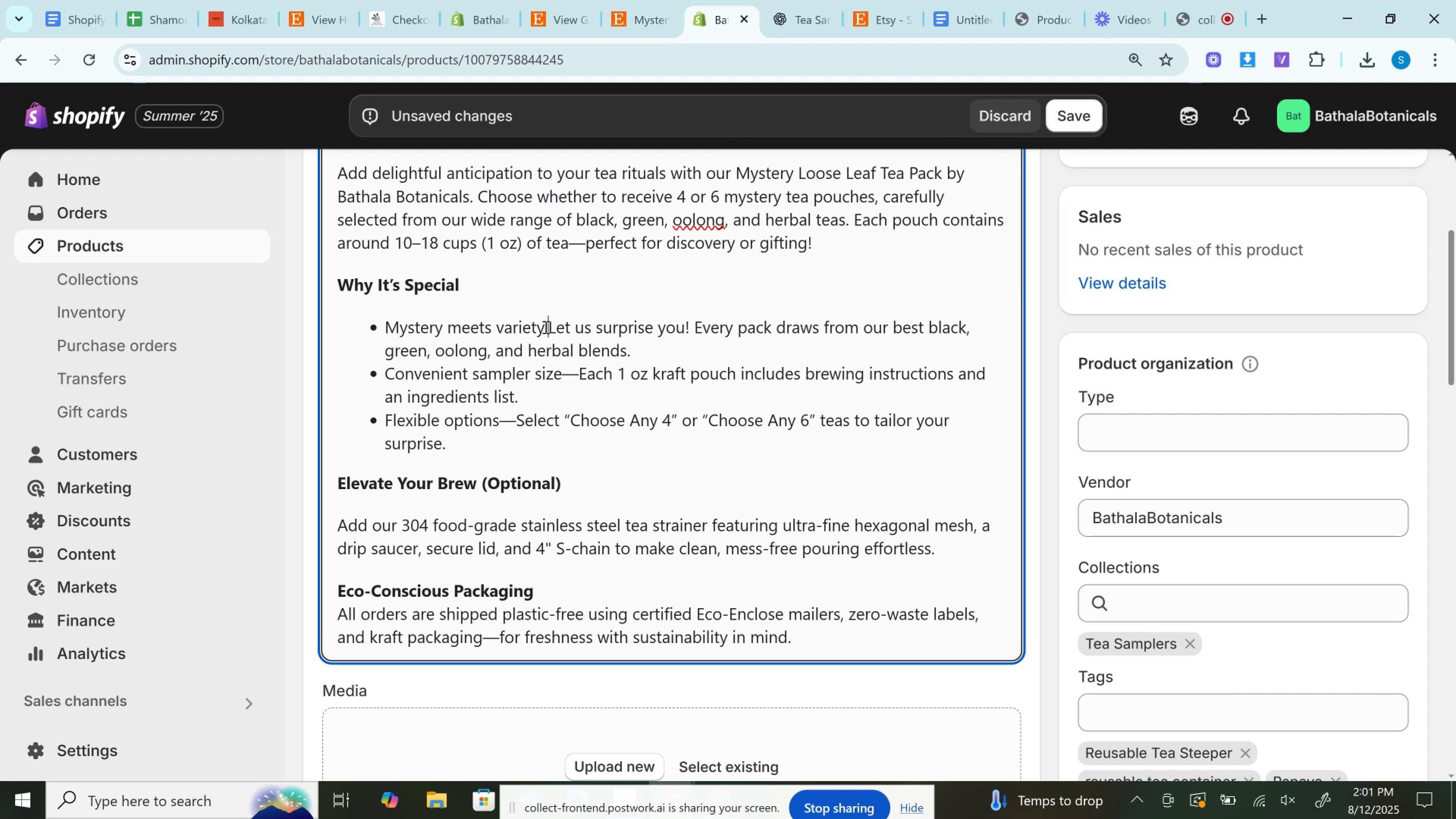 
key(Space)
 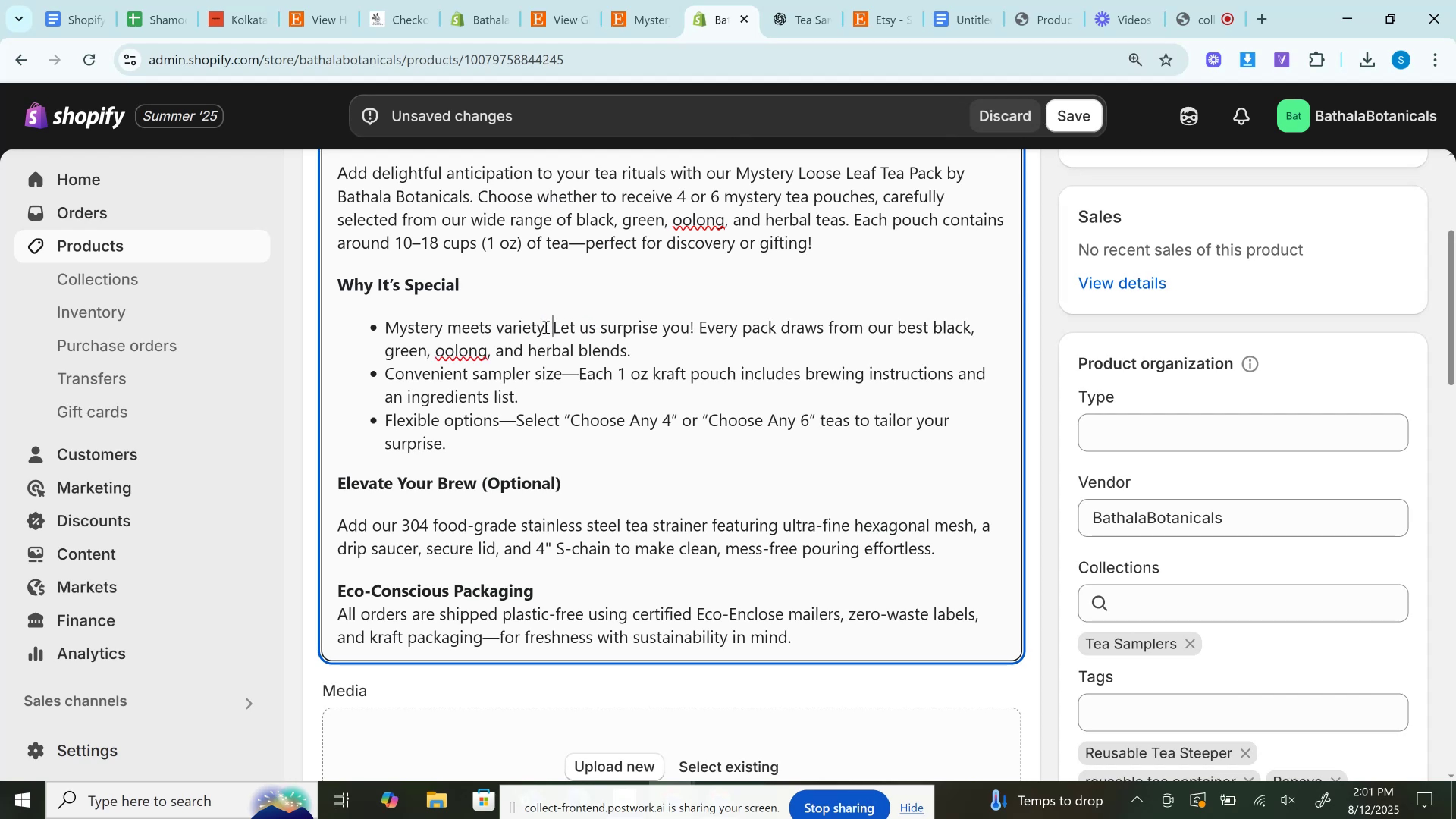 
key(ArrowLeft)
 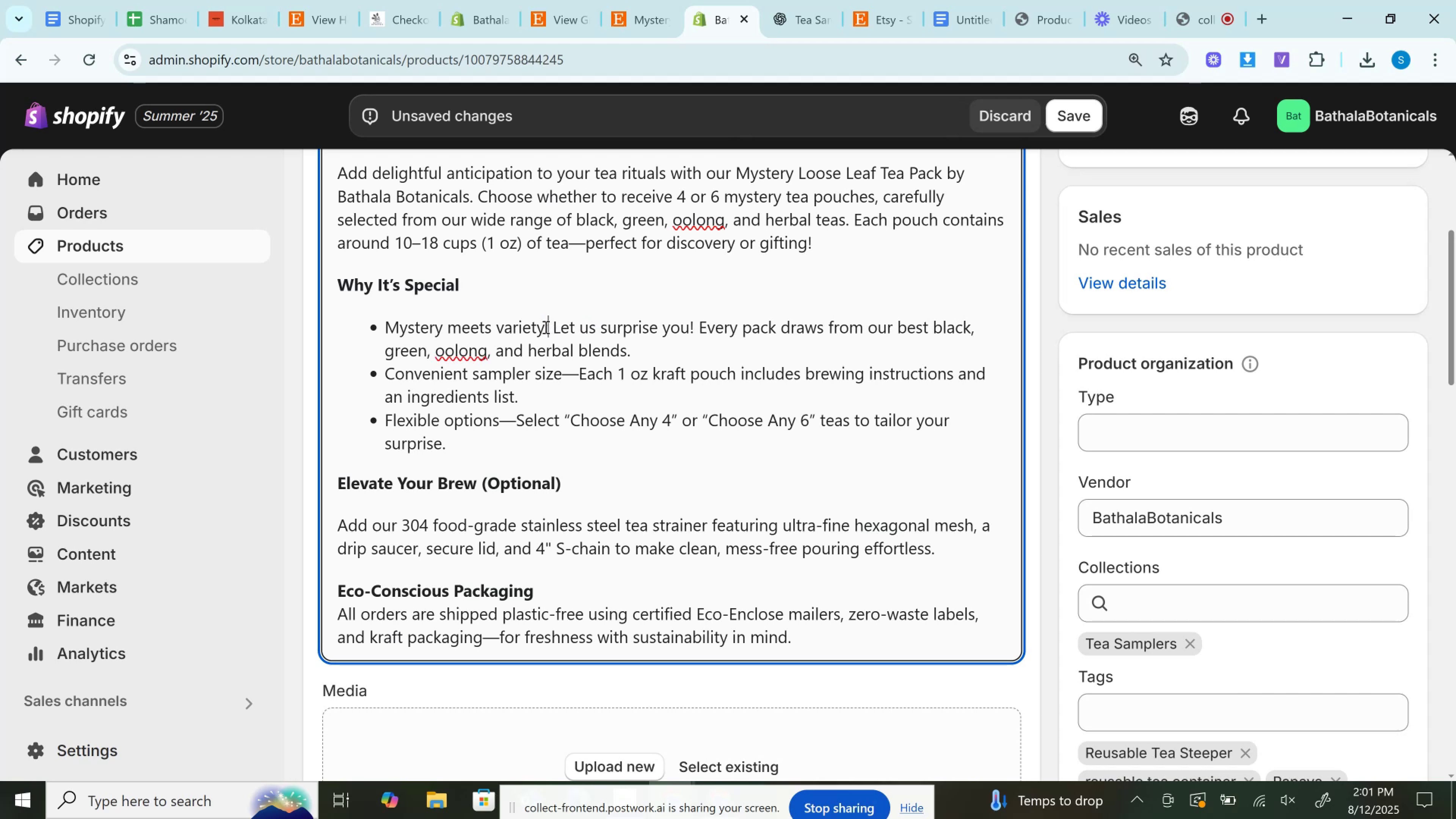 
key(ArrowLeft)
 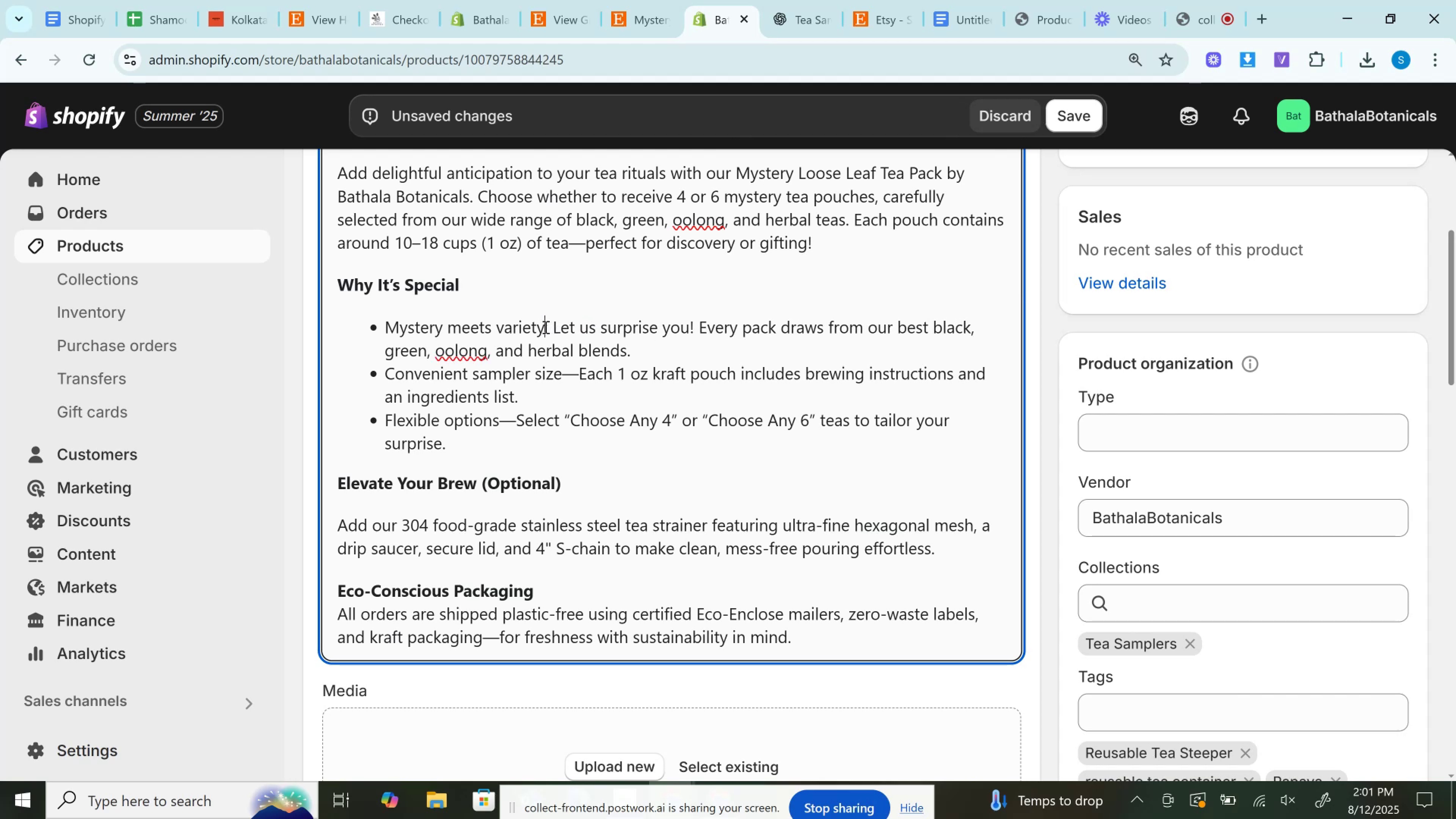 
hold_key(key=ArrowLeft, duration=0.4)
 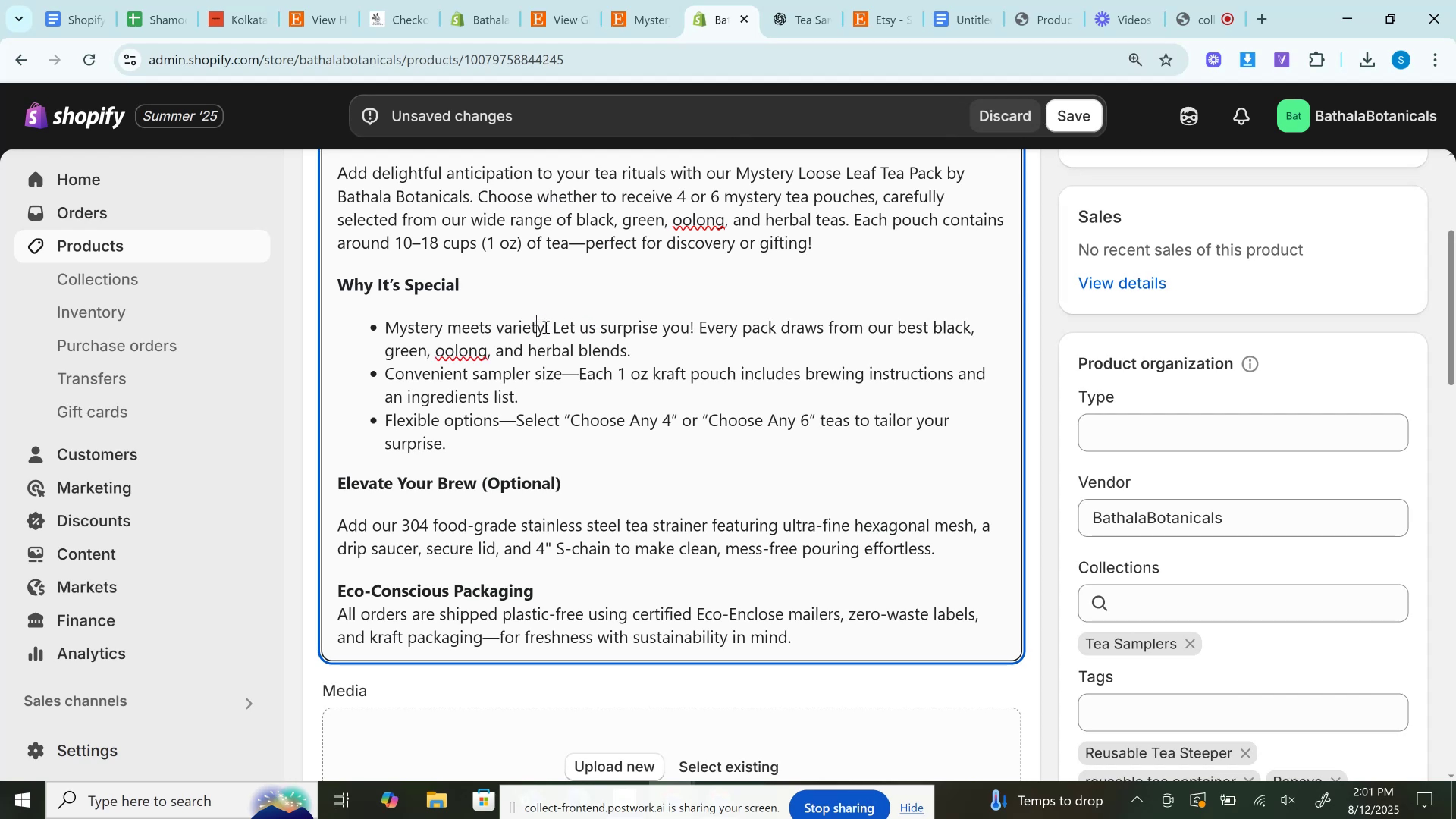 
key(ArrowRight)
 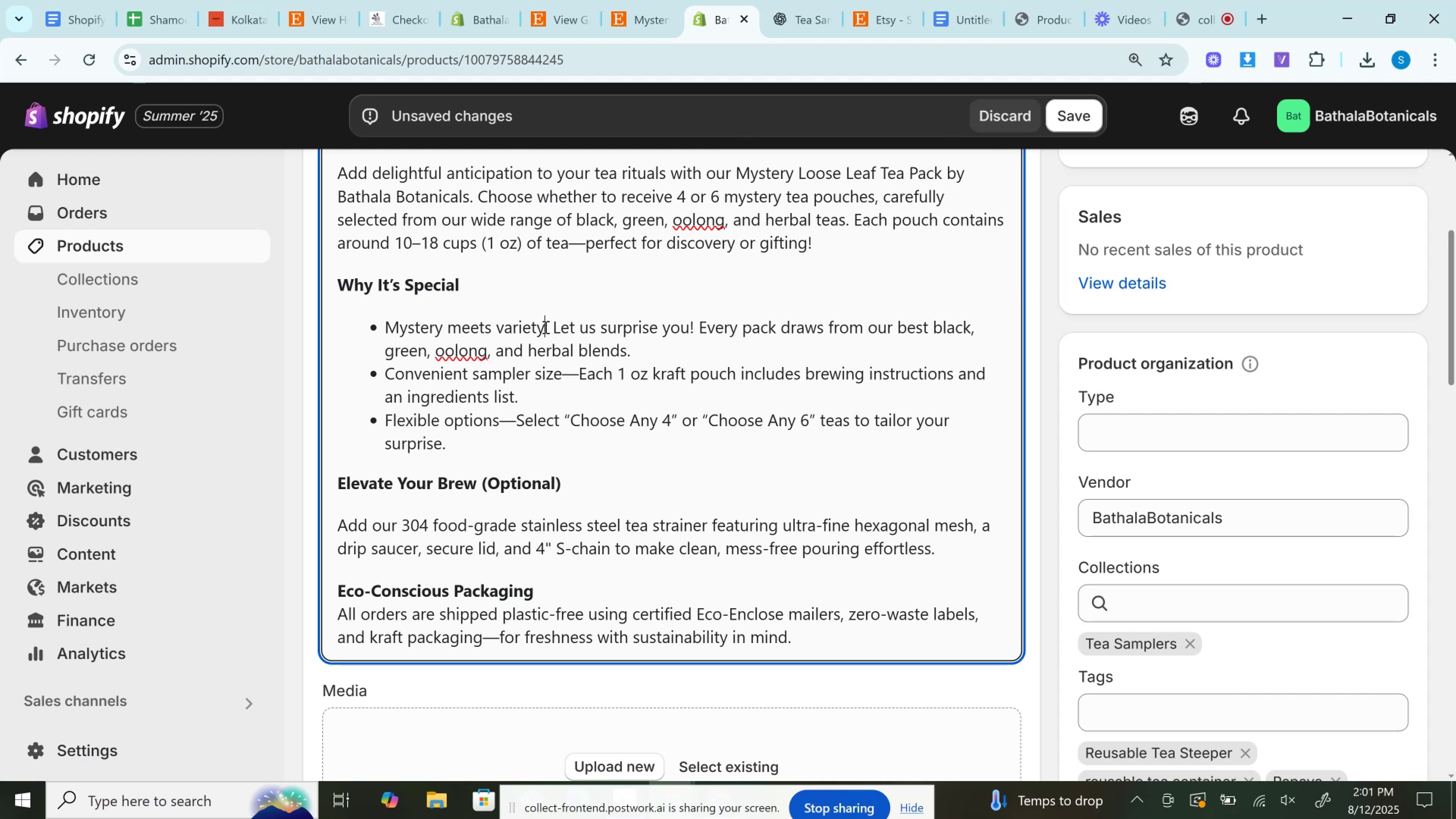 
key(ArrowRight)
 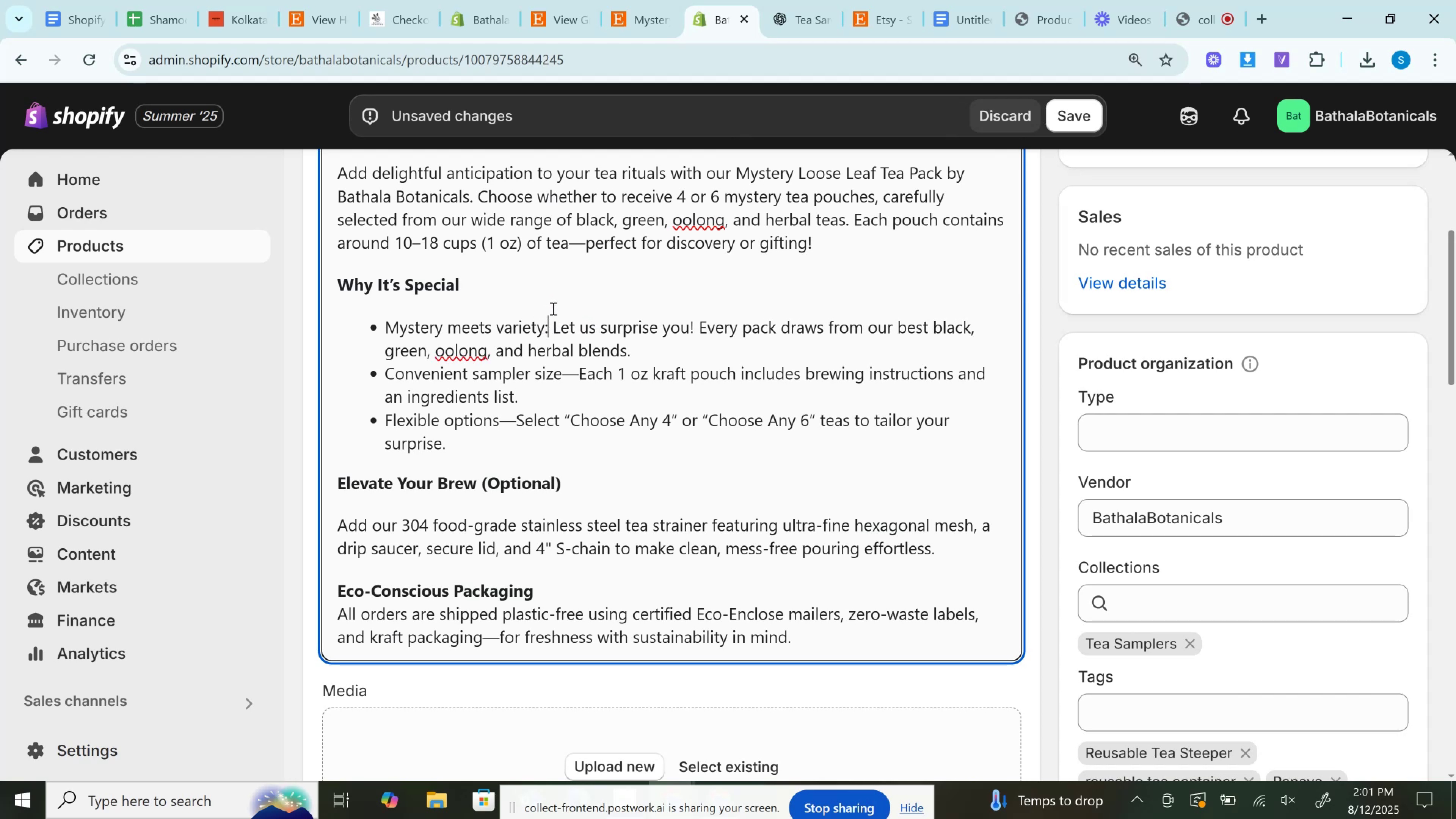 
left_click_drag(start_coordinate=[551, 332], to_coordinate=[363, 325])
 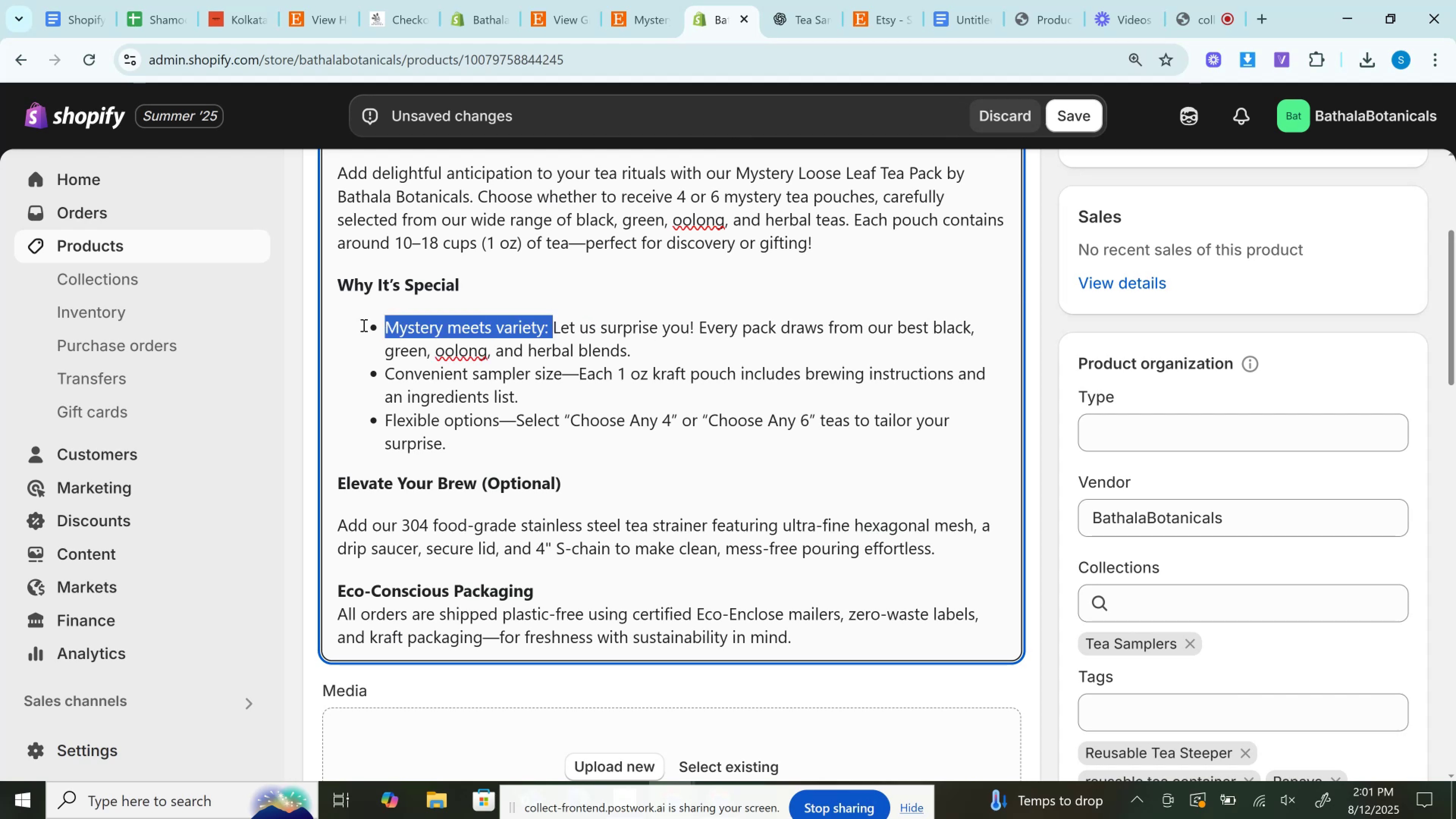 
key(Control+B)
 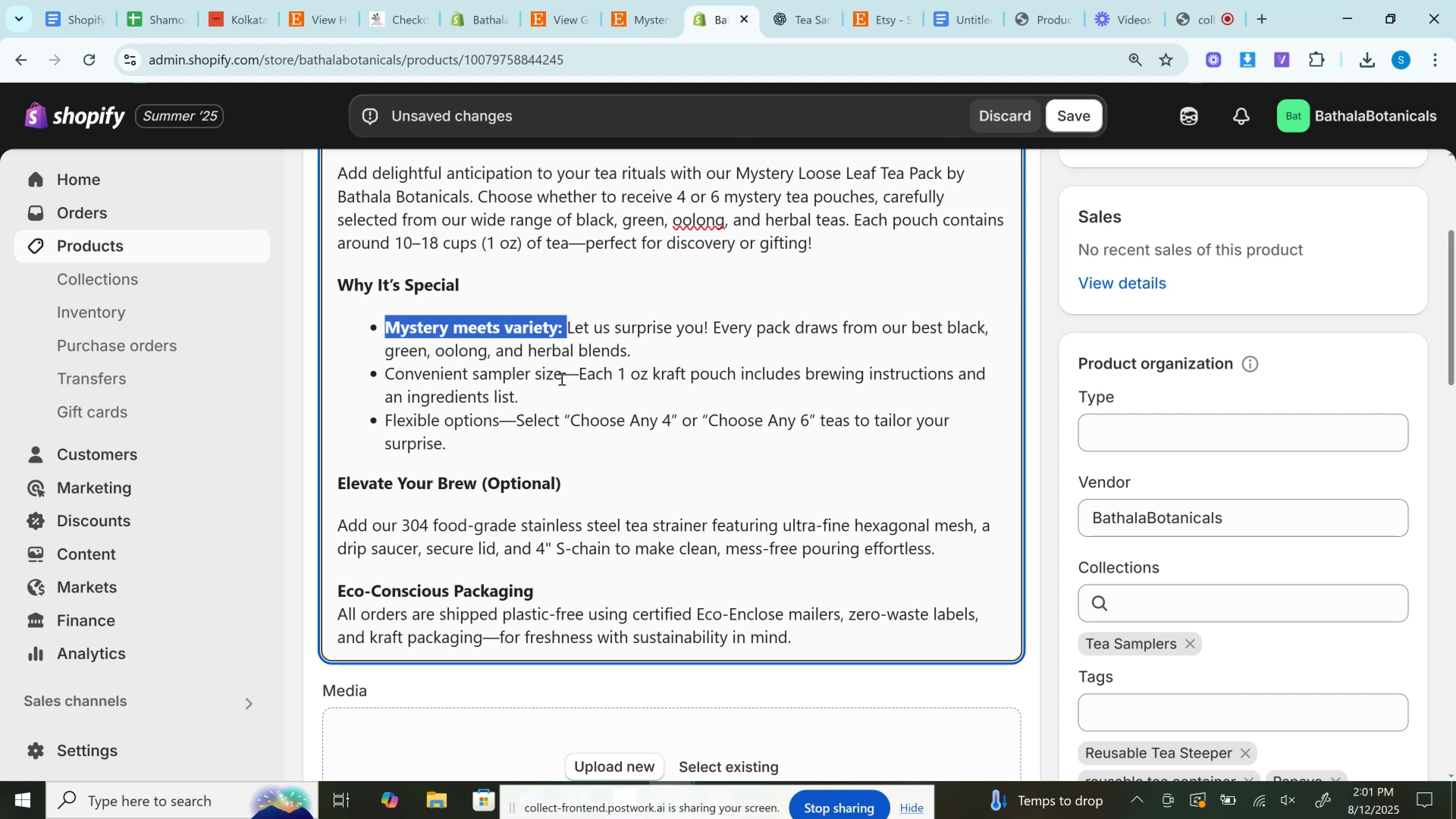 
double_click([561, 378])
 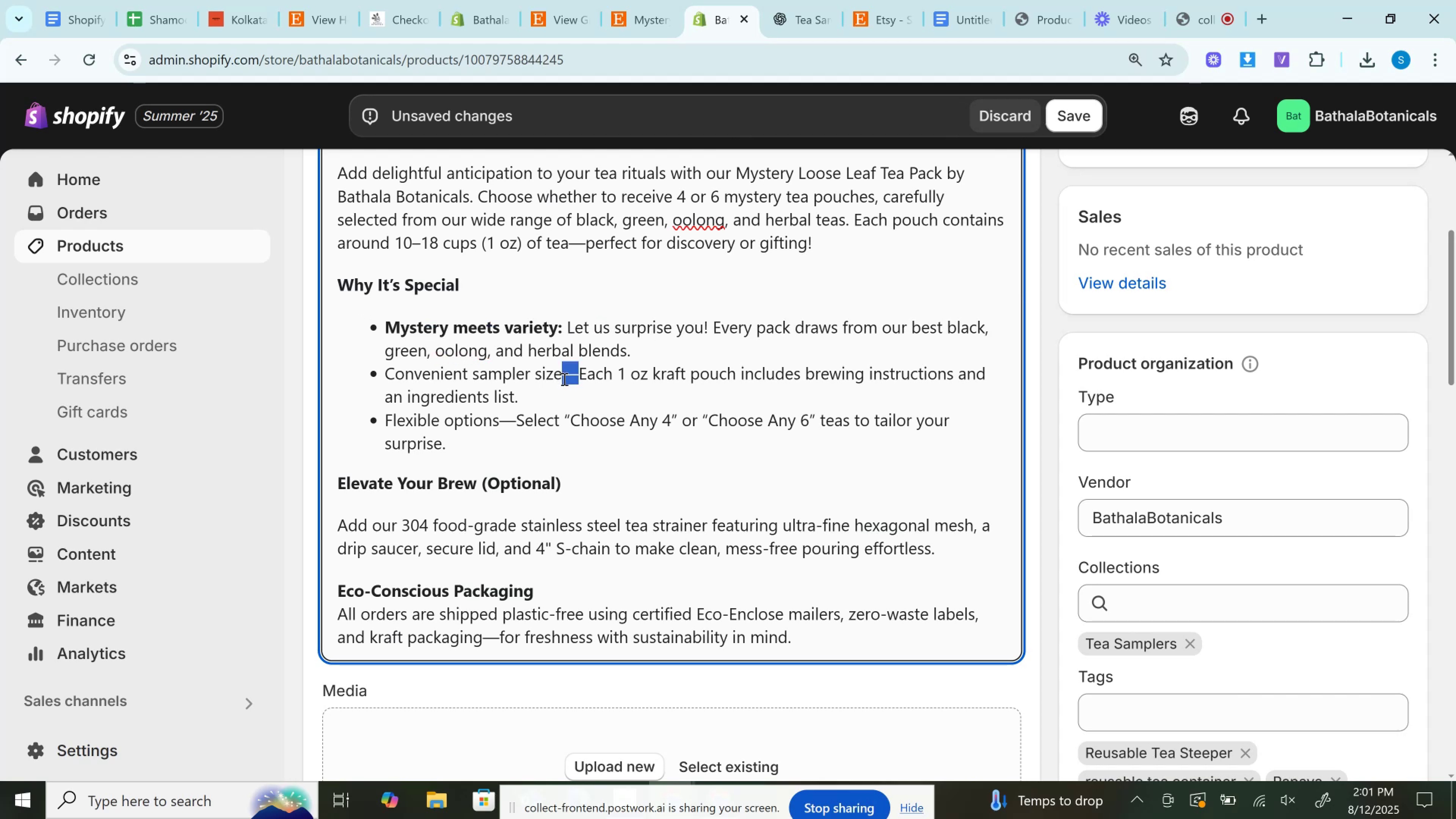 
key(Control+ControlLeft)
 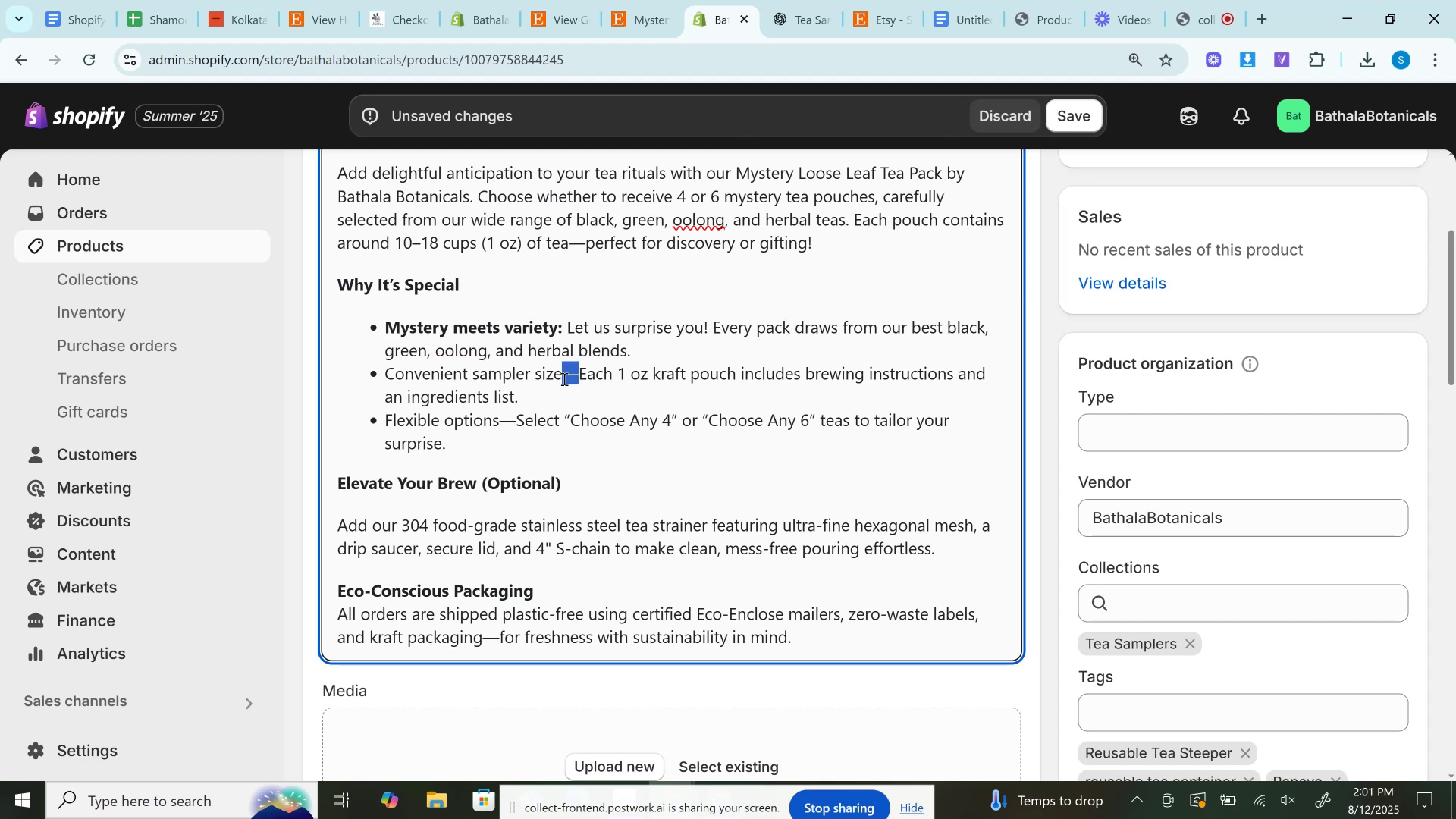 
key(Space)
 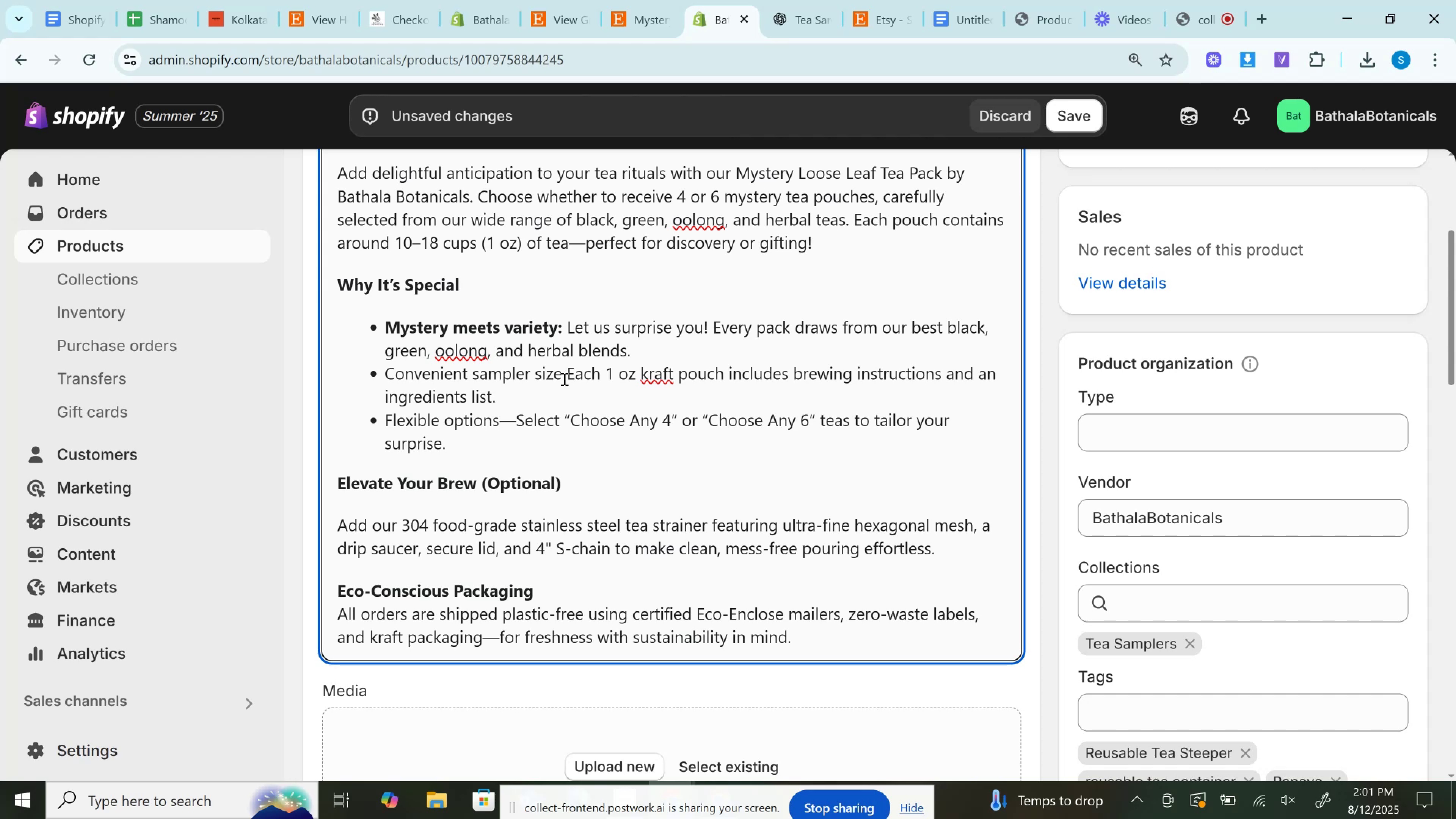 
left_click([563, 379])
 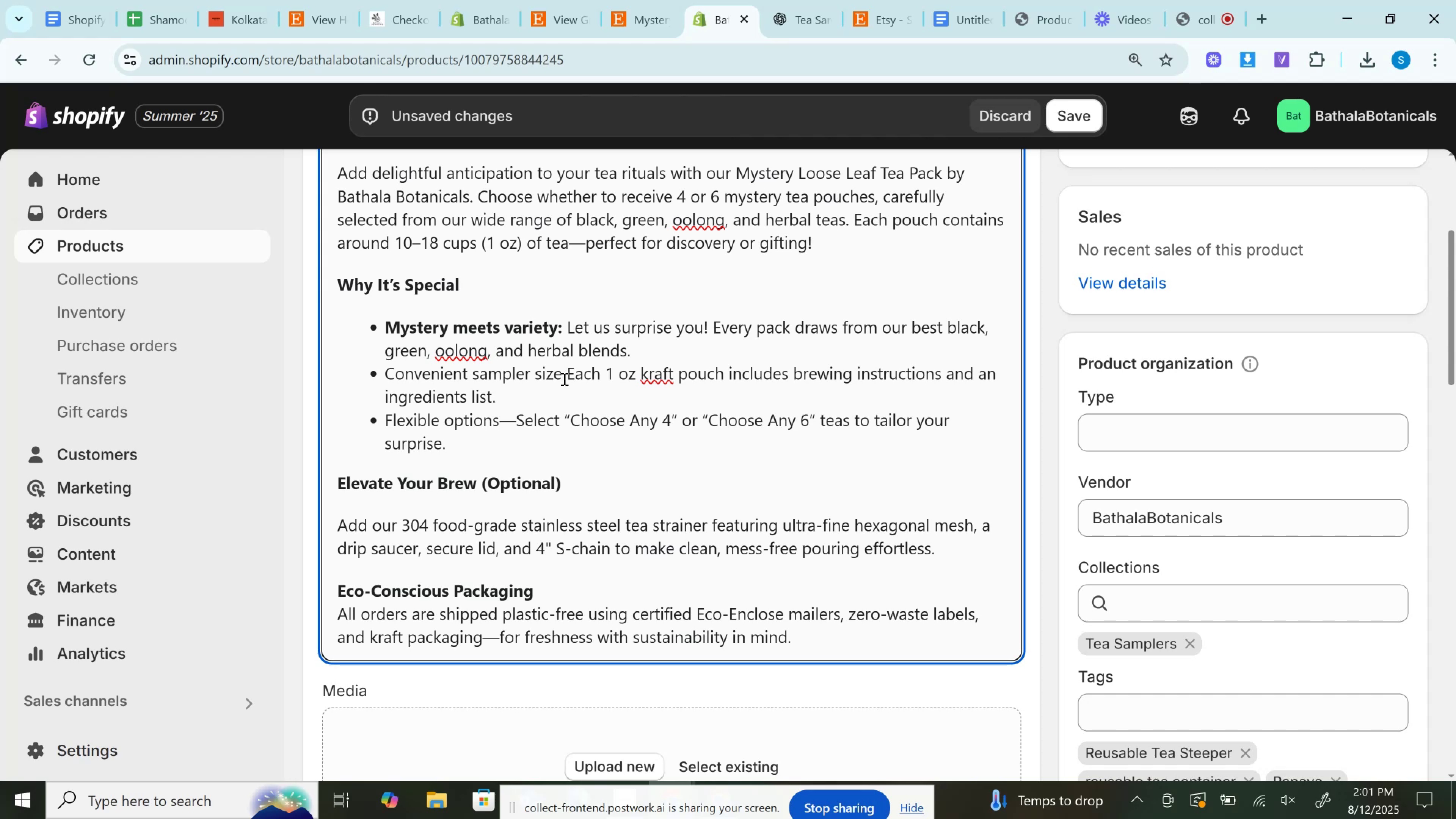 
key(Shift+ShiftRight)
 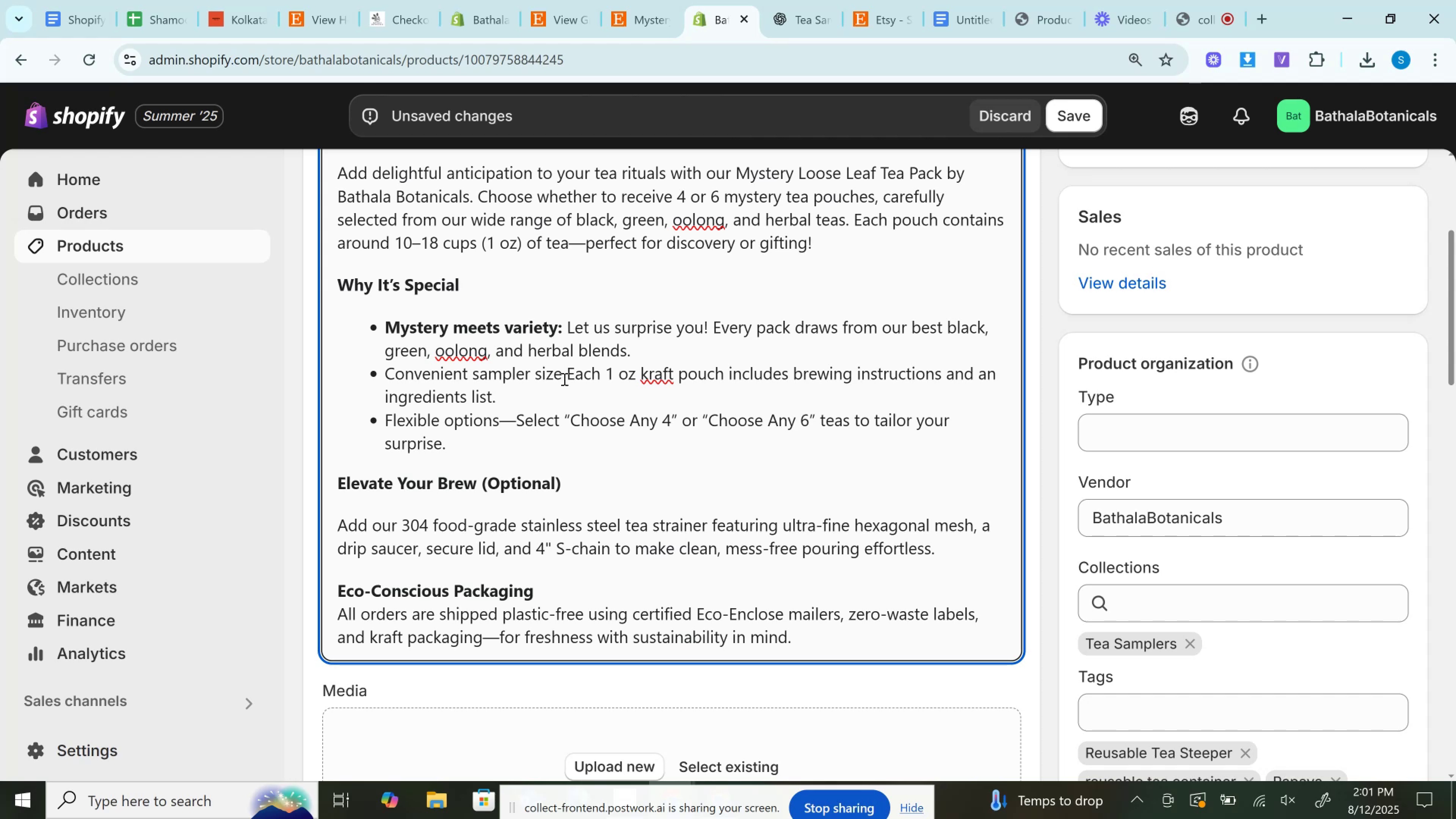 
key(Shift+Semicolon)
 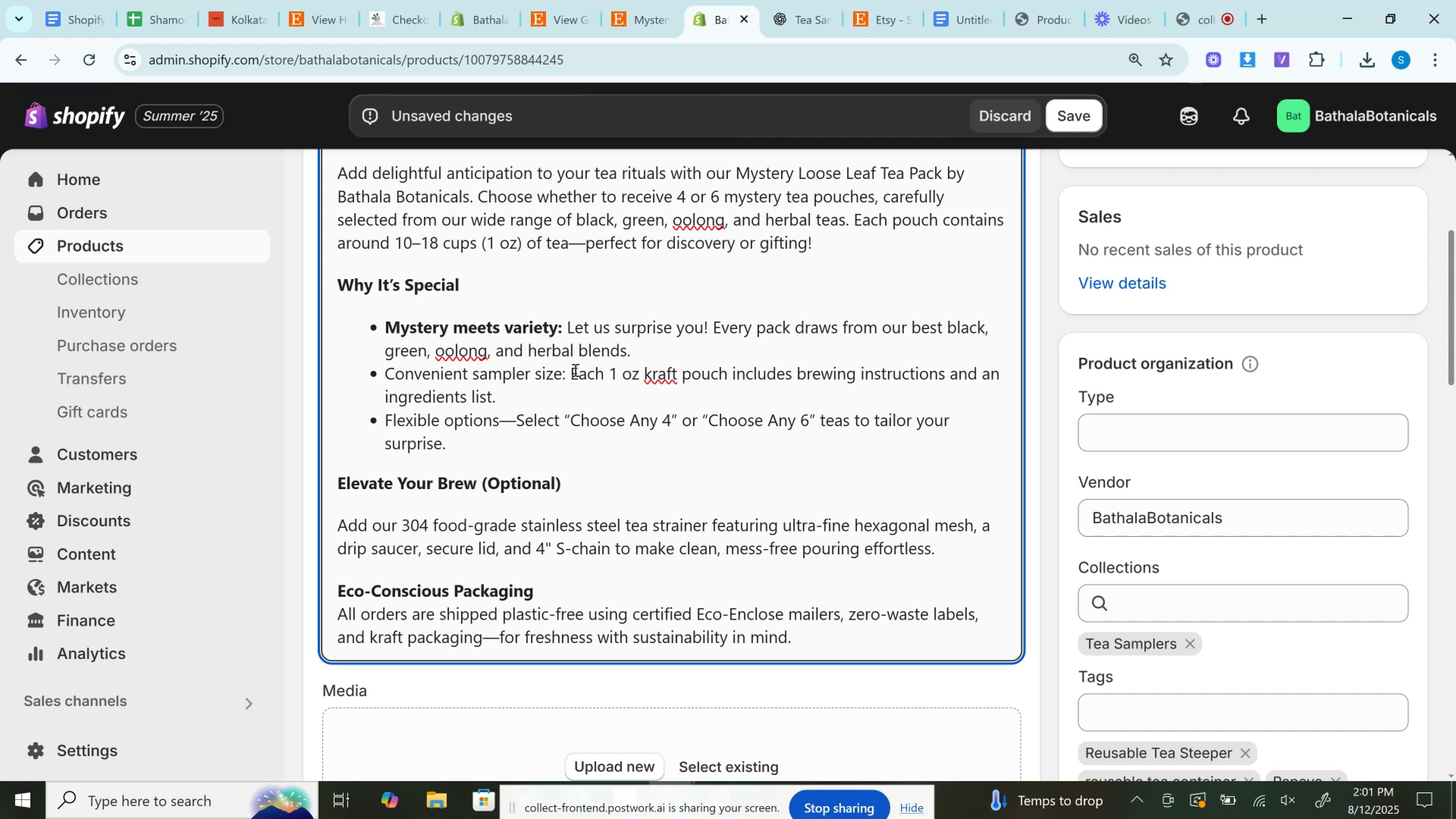 
left_click_drag(start_coordinate=[570, 374], to_coordinate=[304, 375])
 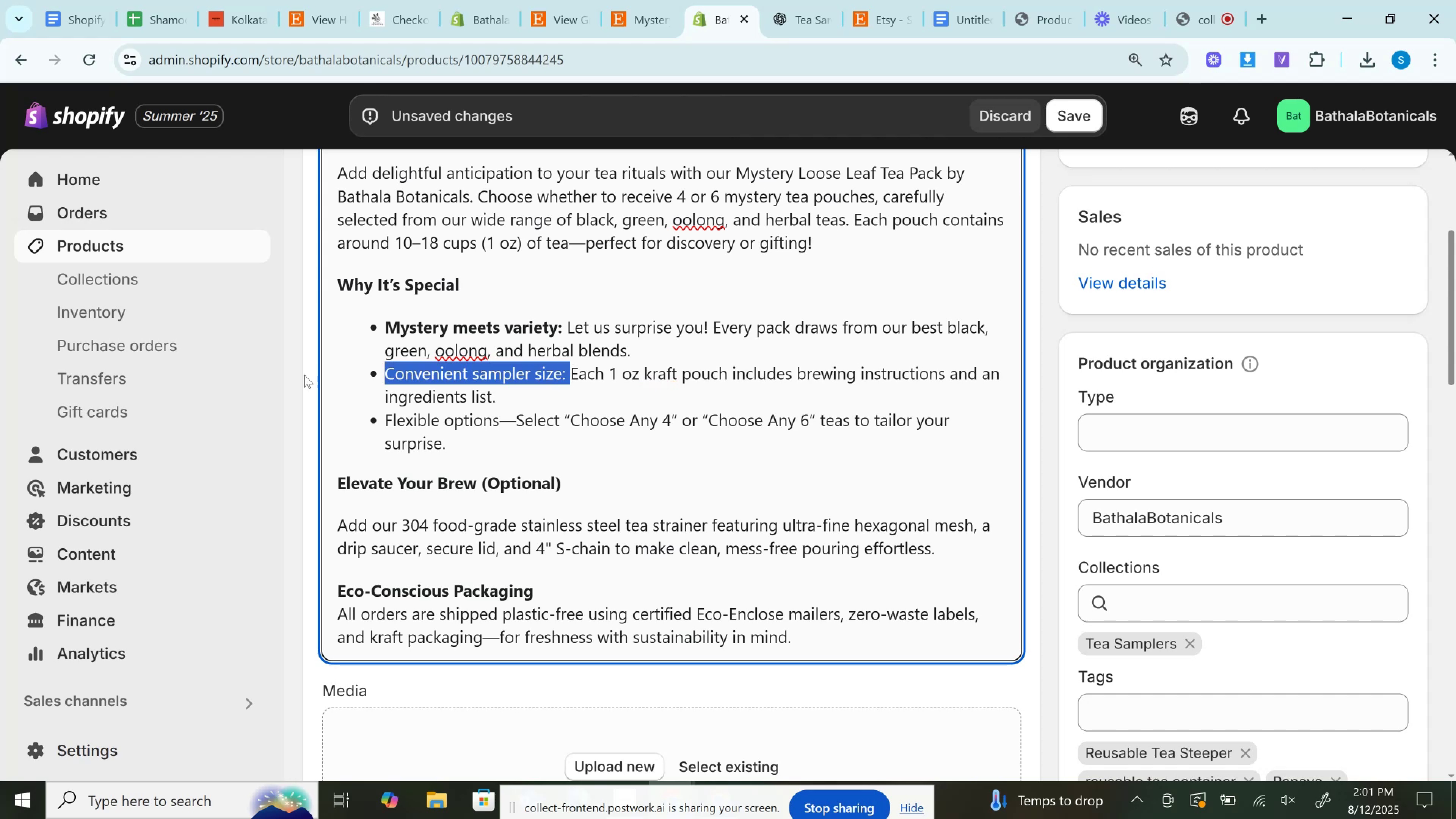 
key(Control+B)
 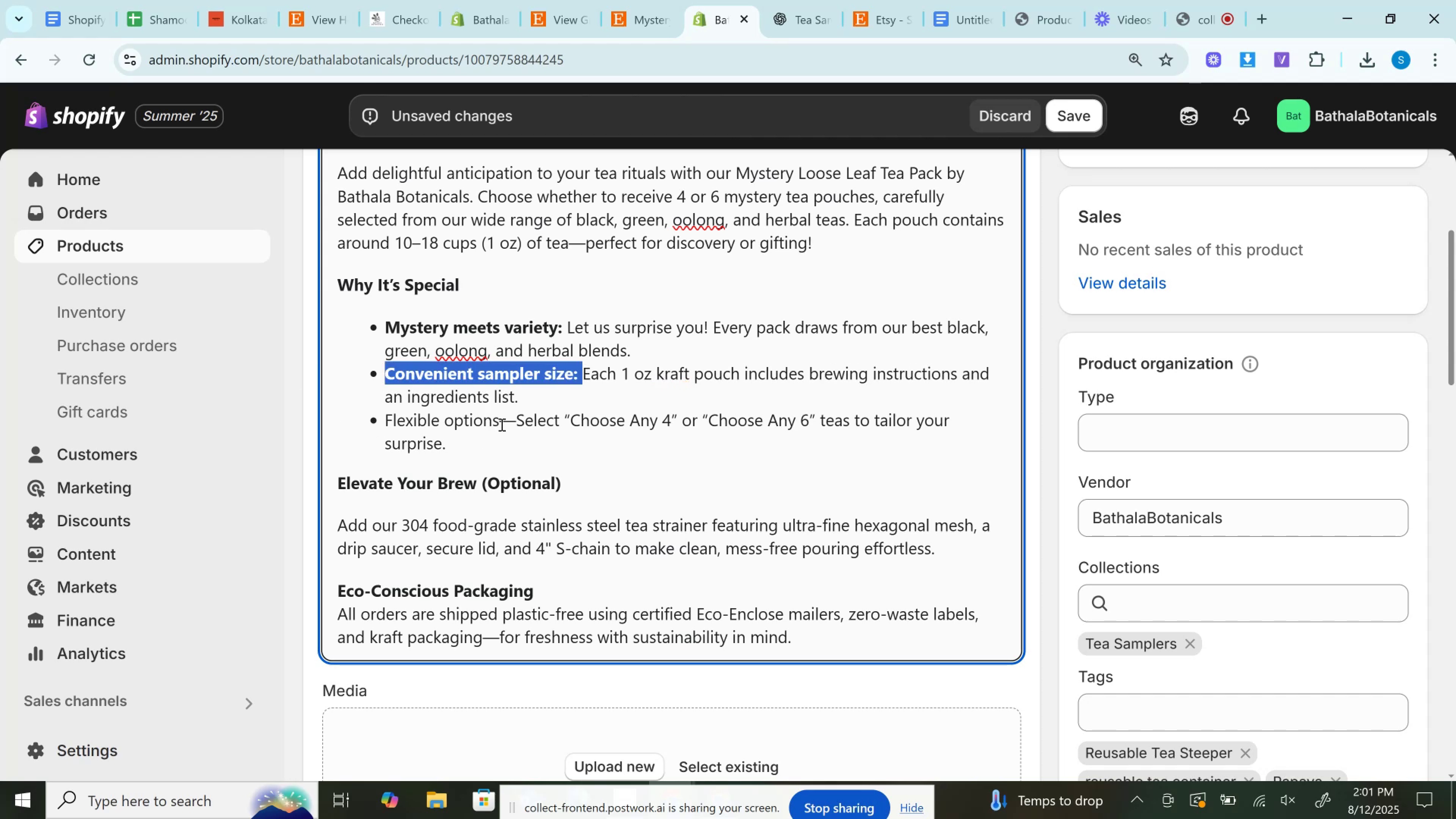 
left_click([501, 424])
 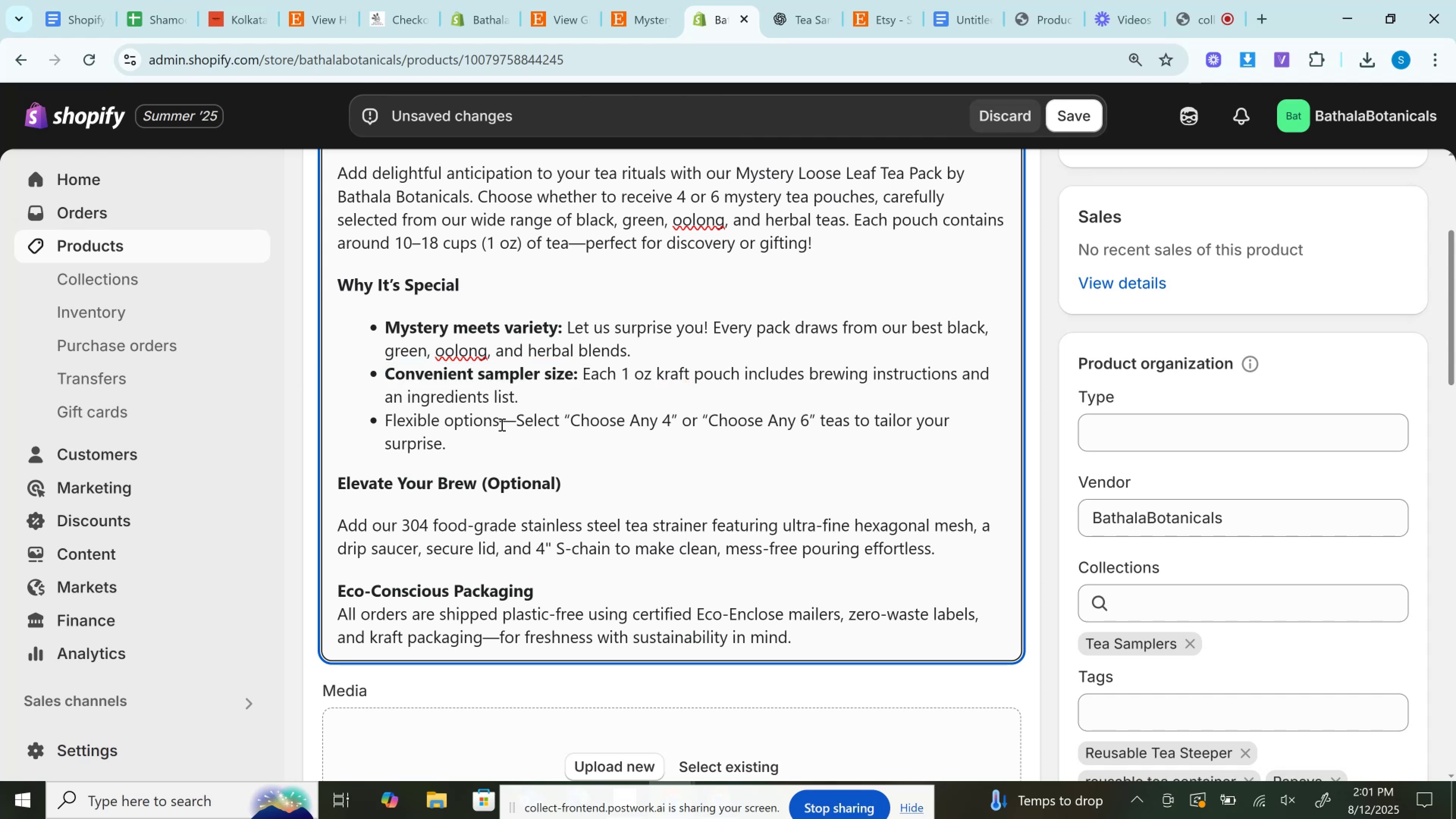 
double_click([501, 424])
 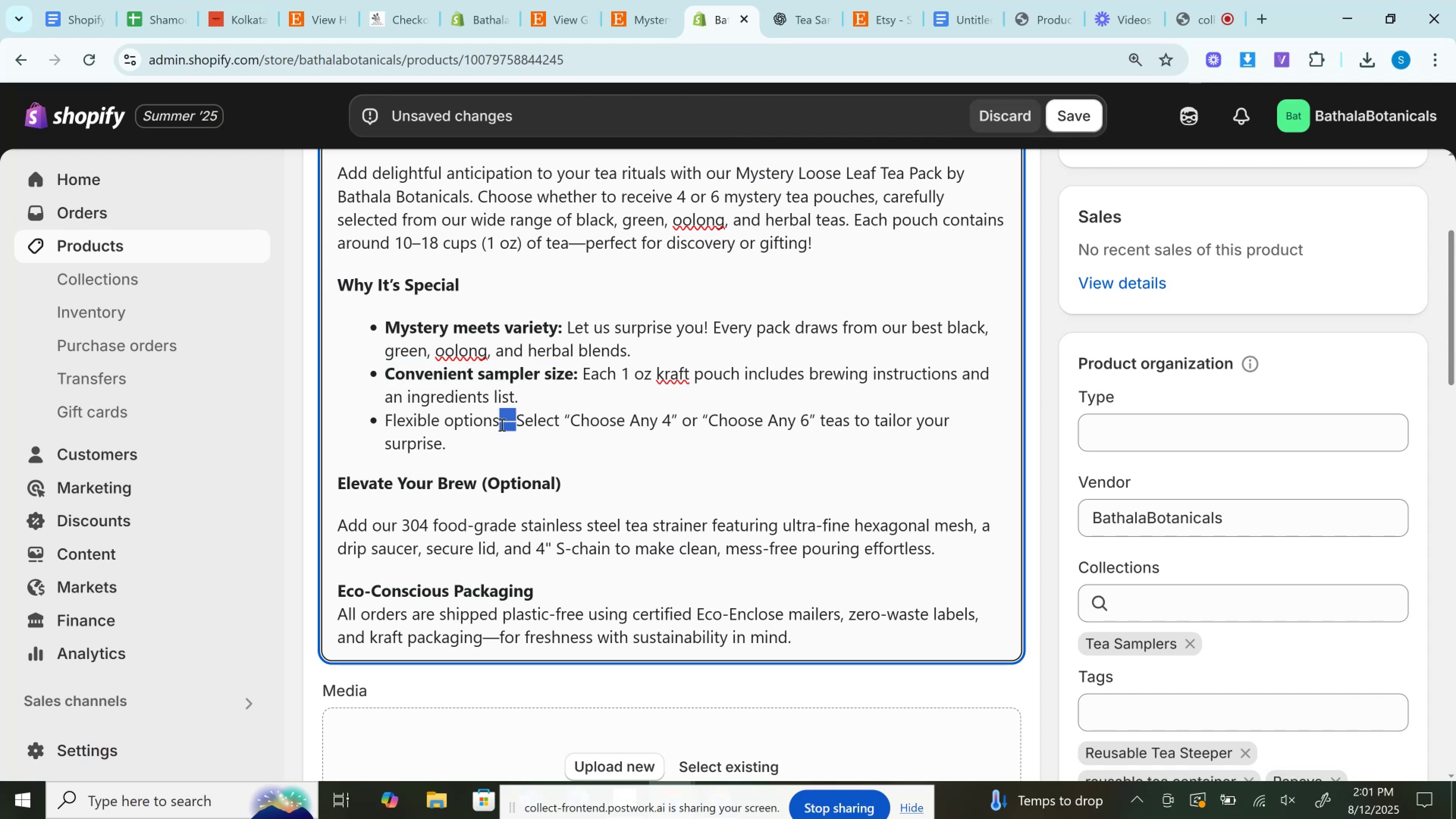 
key(Backspace)
 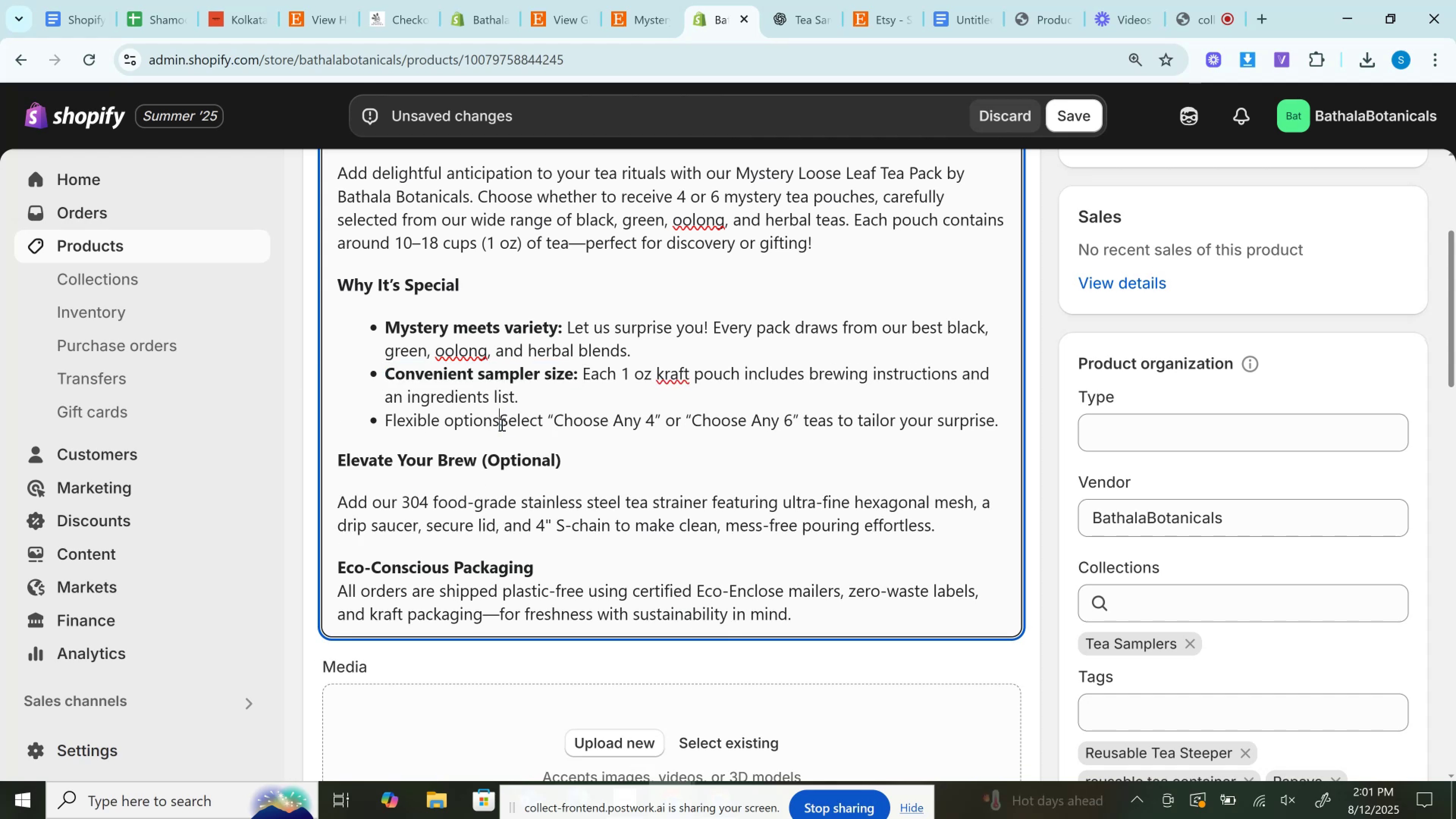 
key(Shift+Semicolon)
 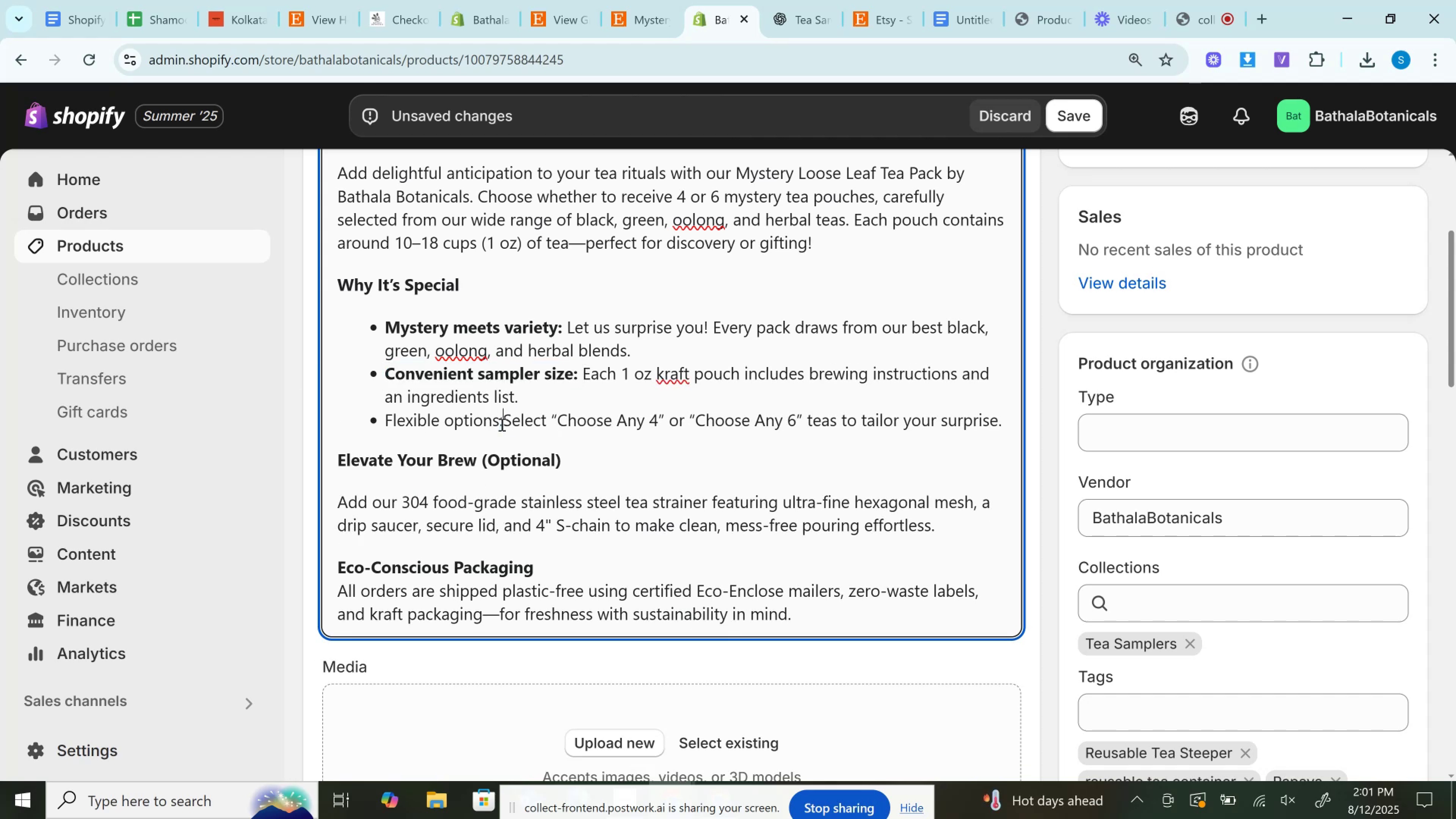 
key(Space)
 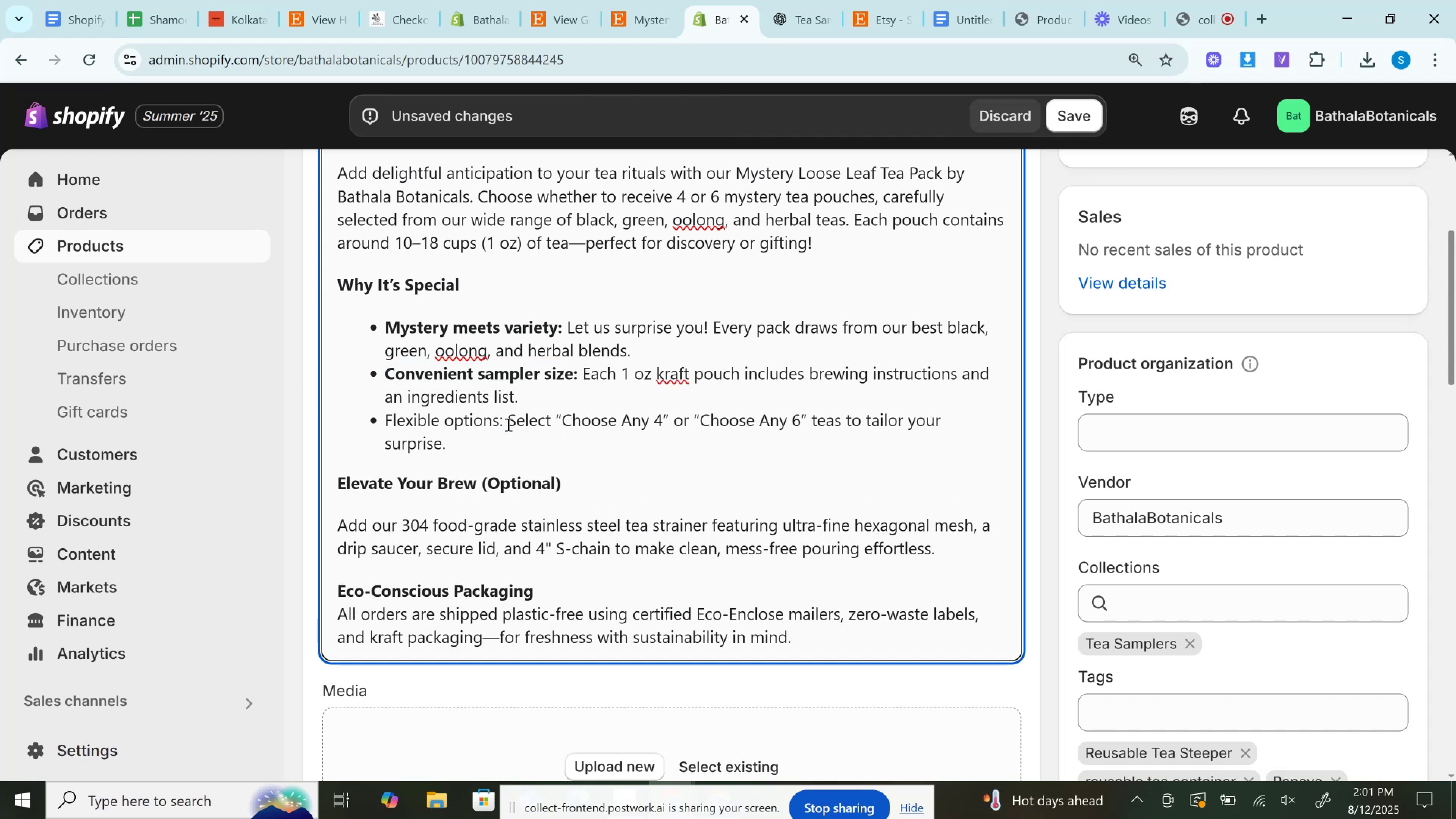 
left_click_drag(start_coordinate=[509, 422], to_coordinate=[374, 422])
 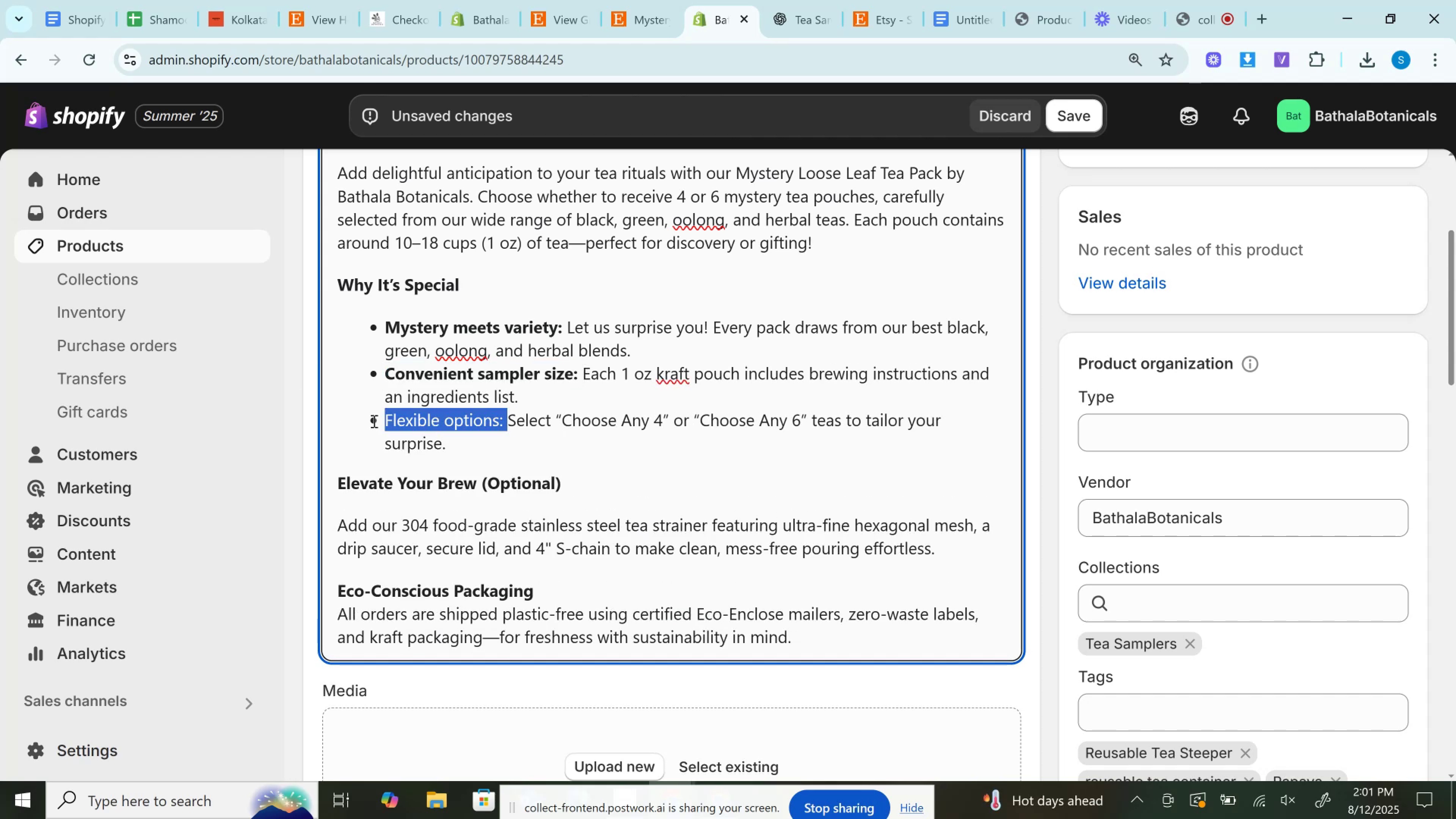 
key(Control+B)
 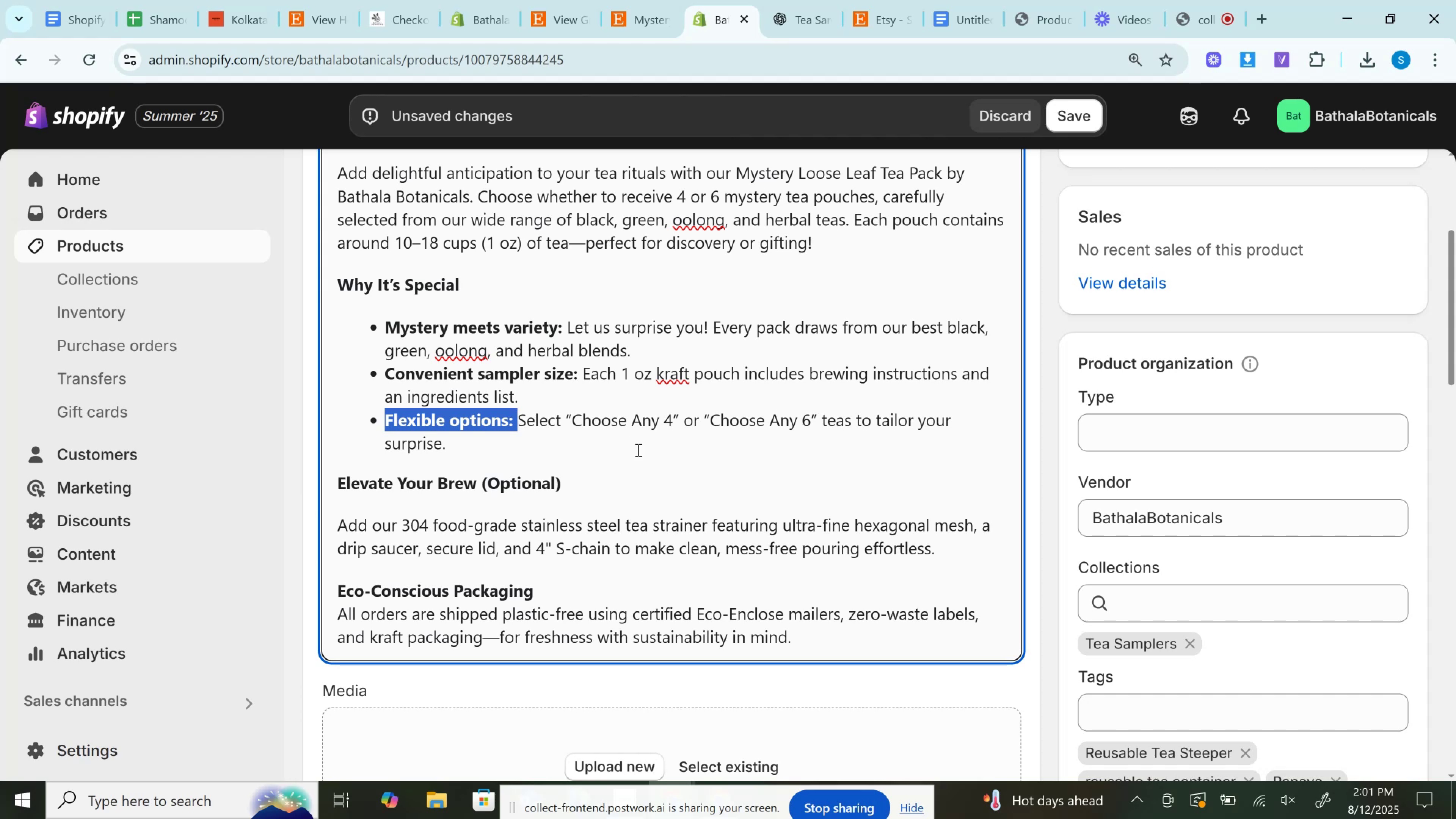 
scroll: coordinate [482, 496], scroll_direction: down, amount: 2.0
 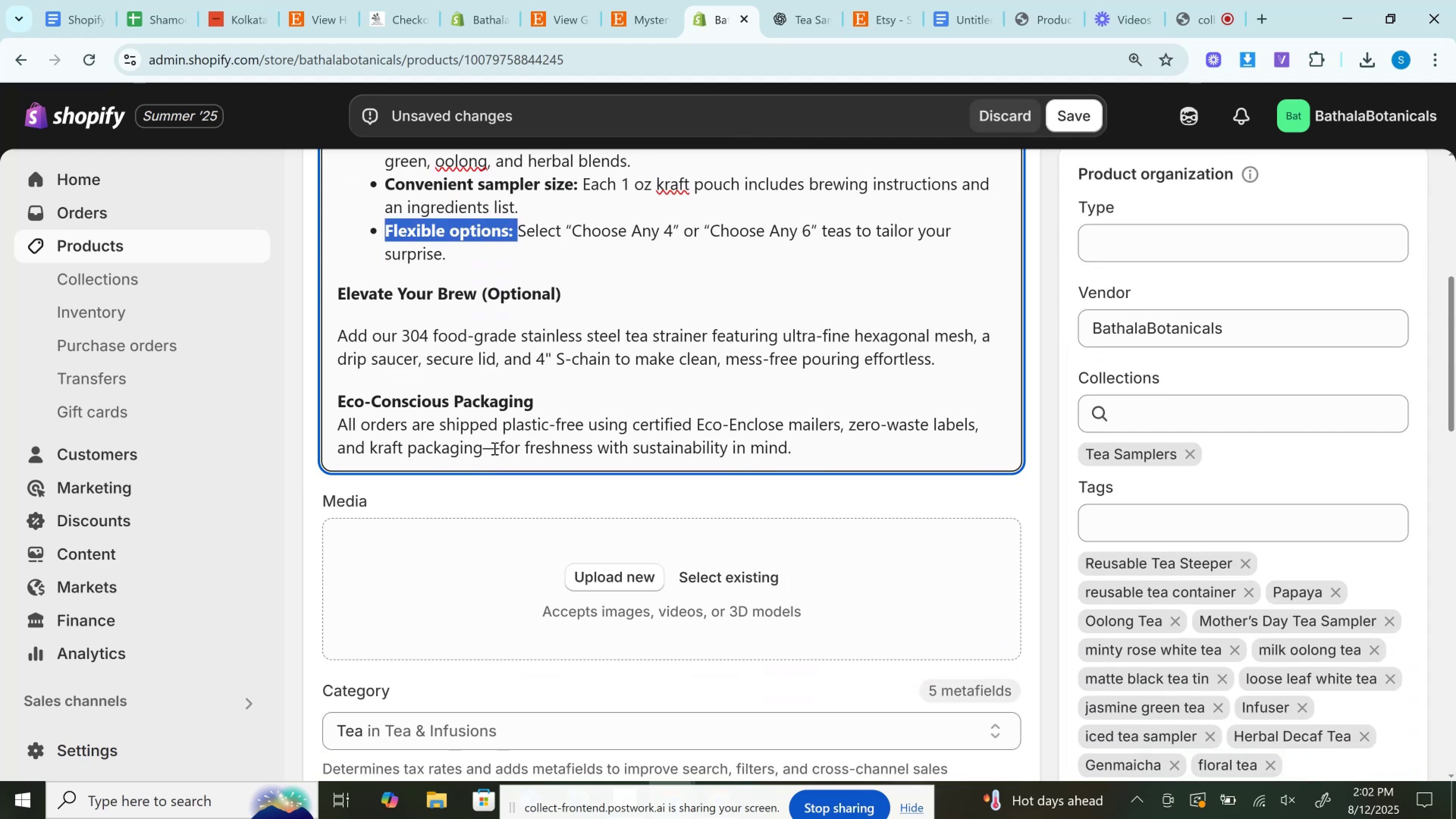 
double_click([494, 448])
 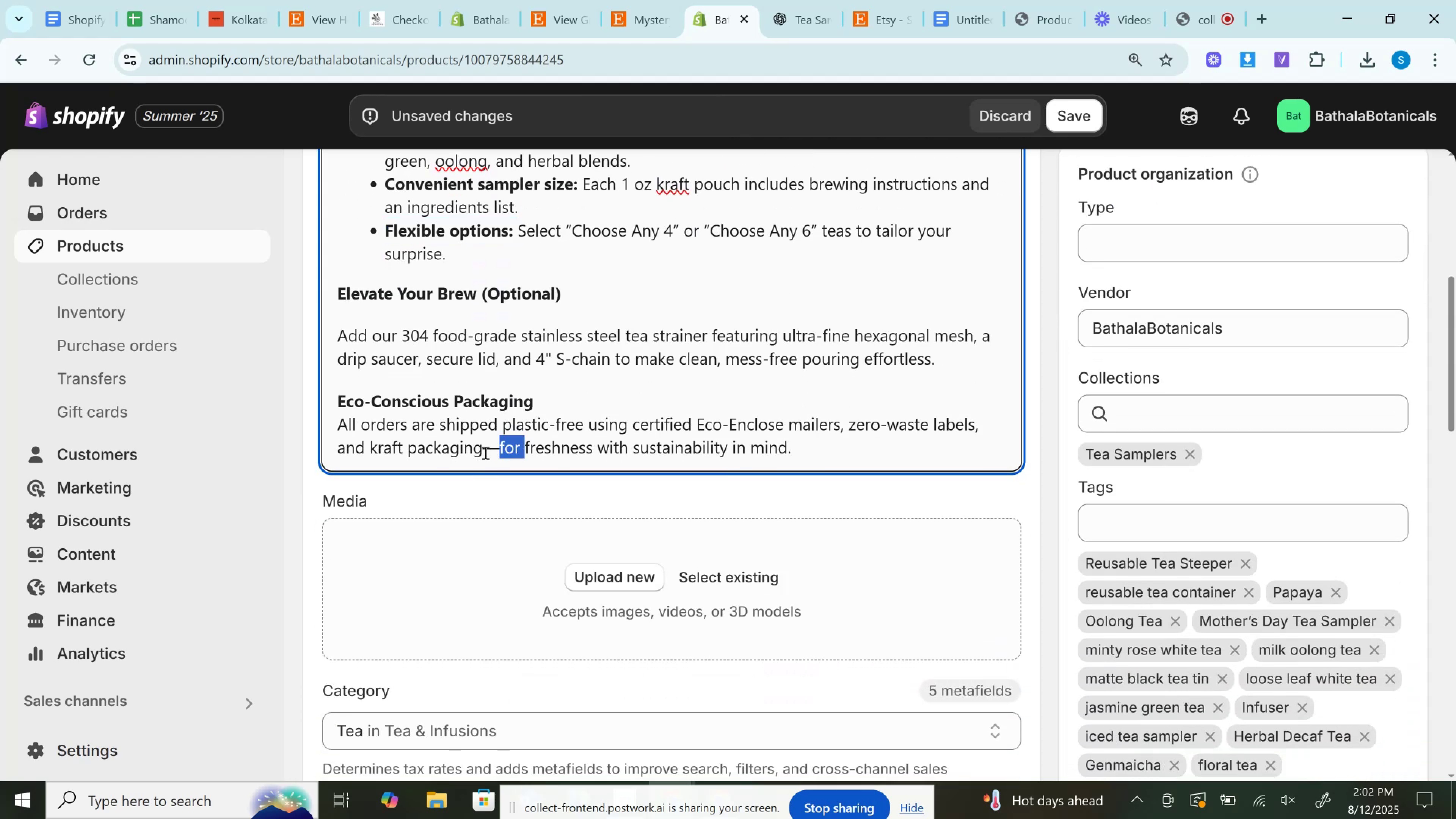 
double_click([485, 452])
 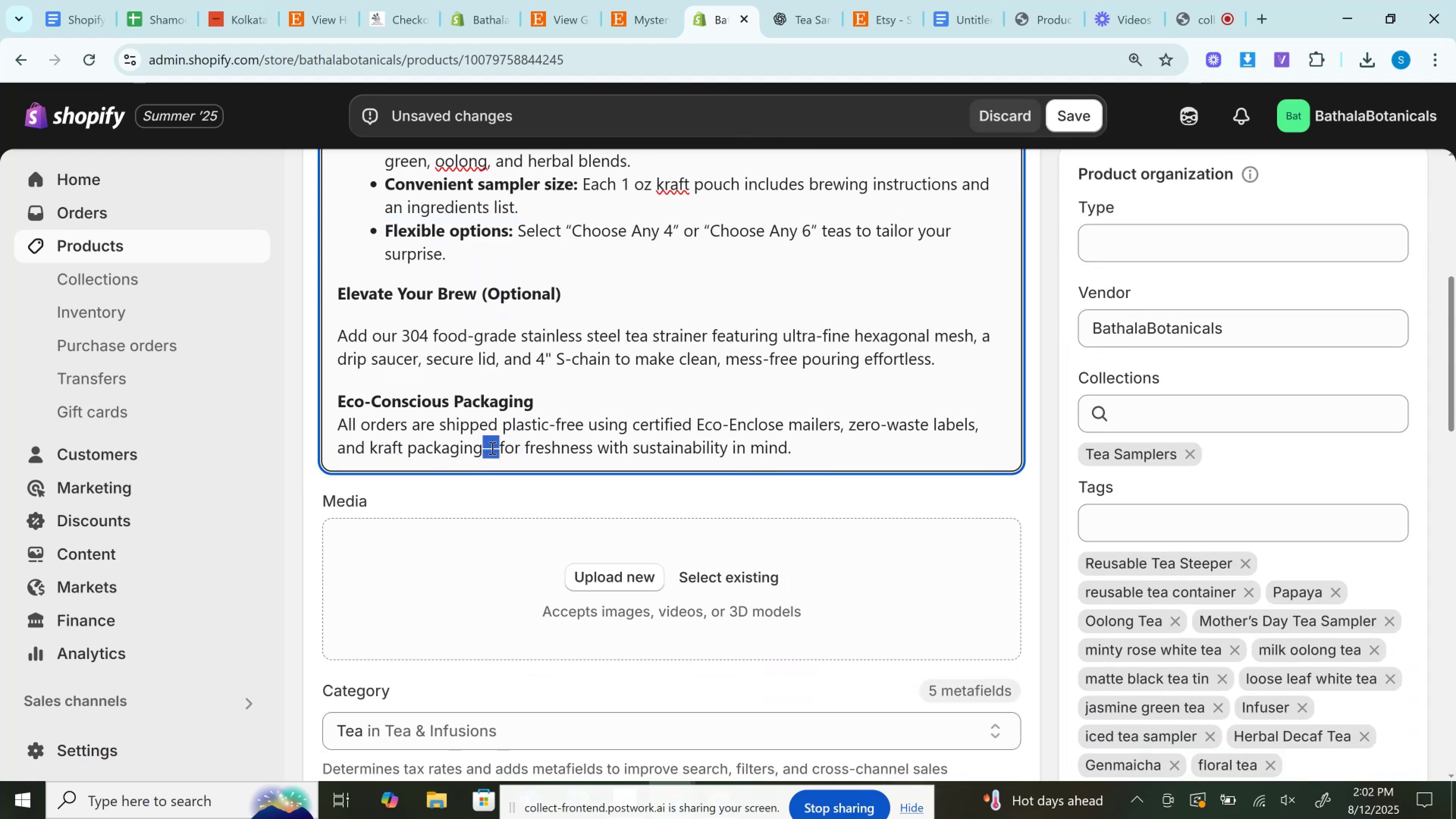 
key(Space)
 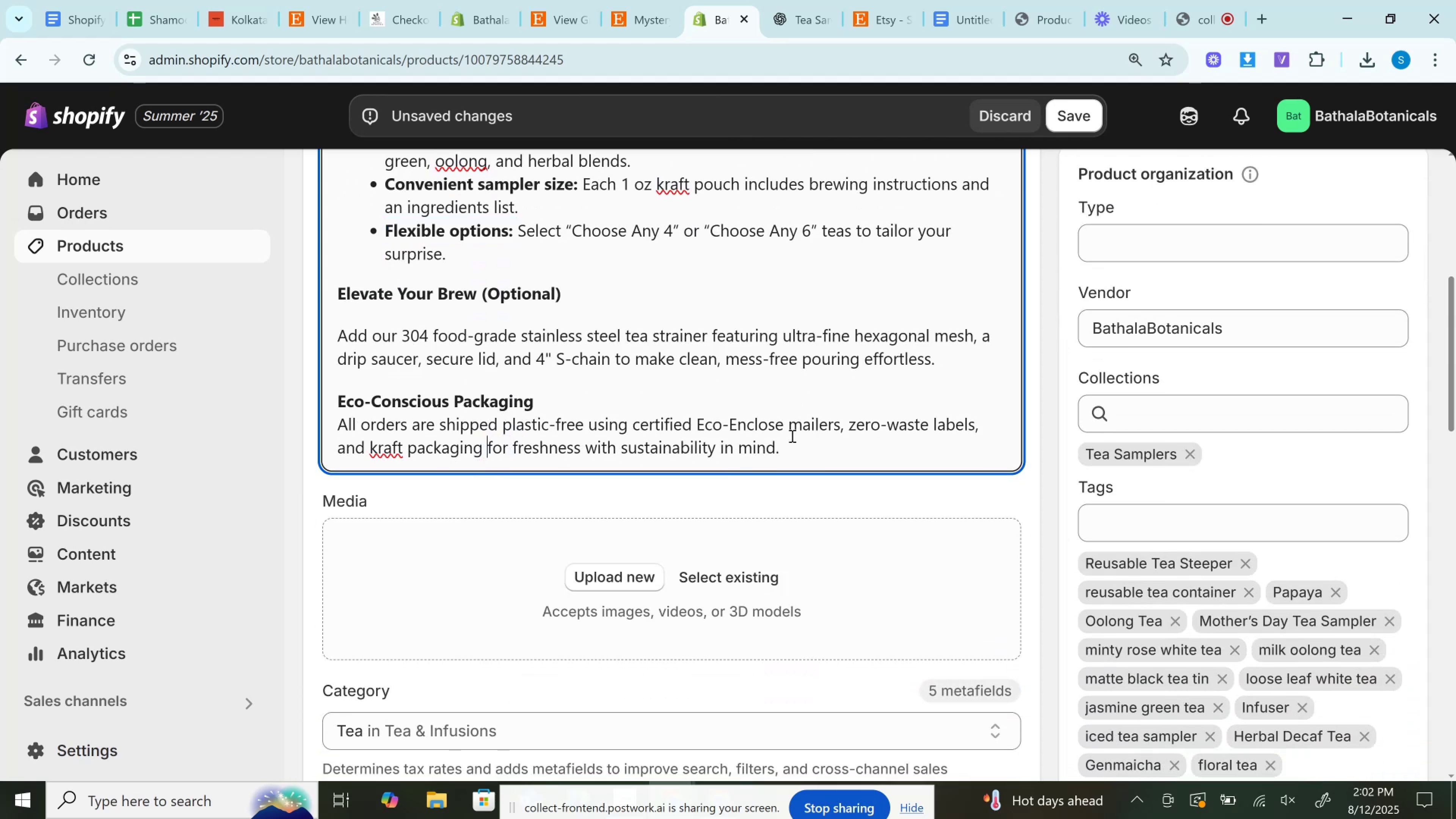 
left_click([804, 449])
 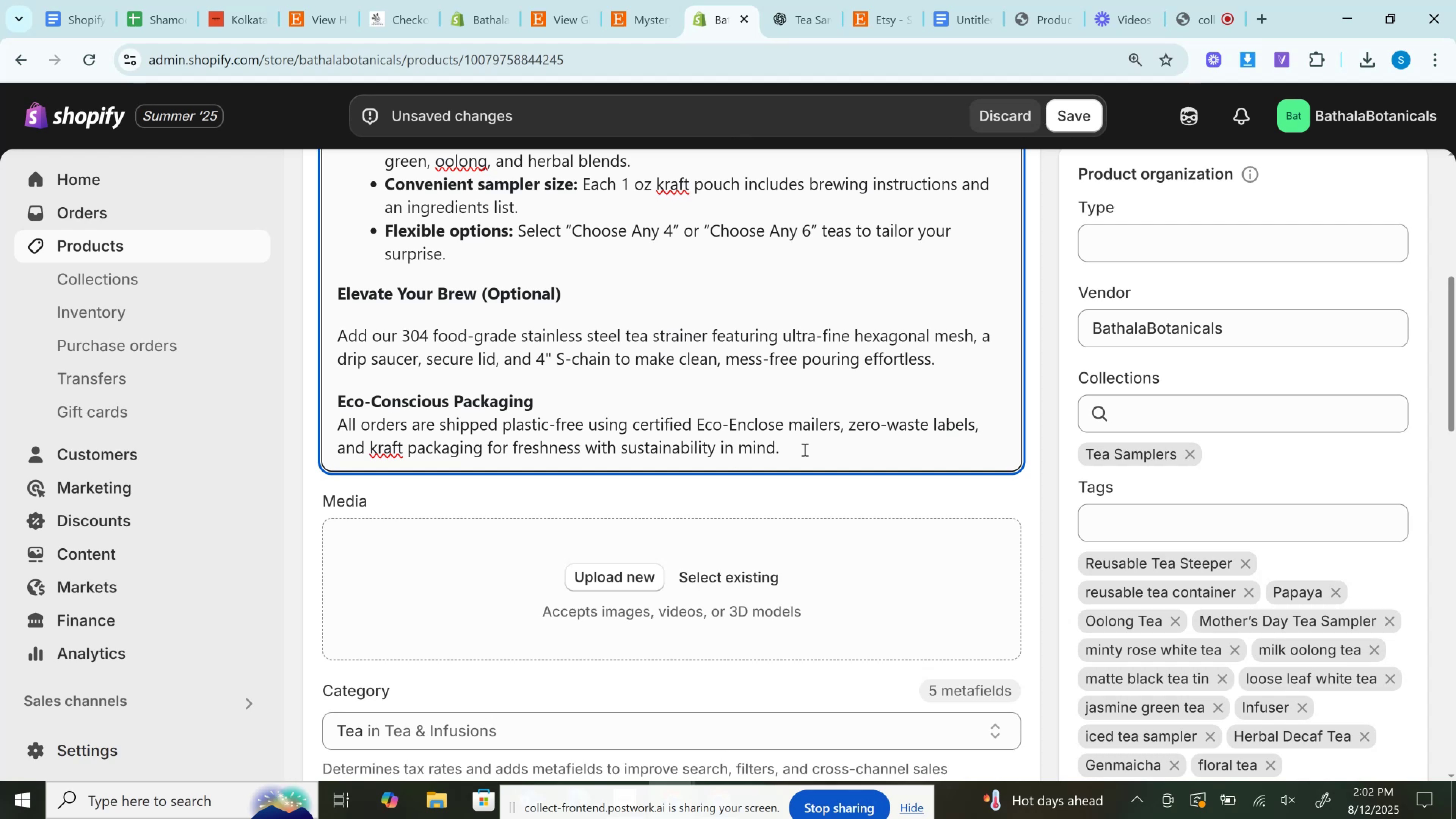 
key(Enter)
 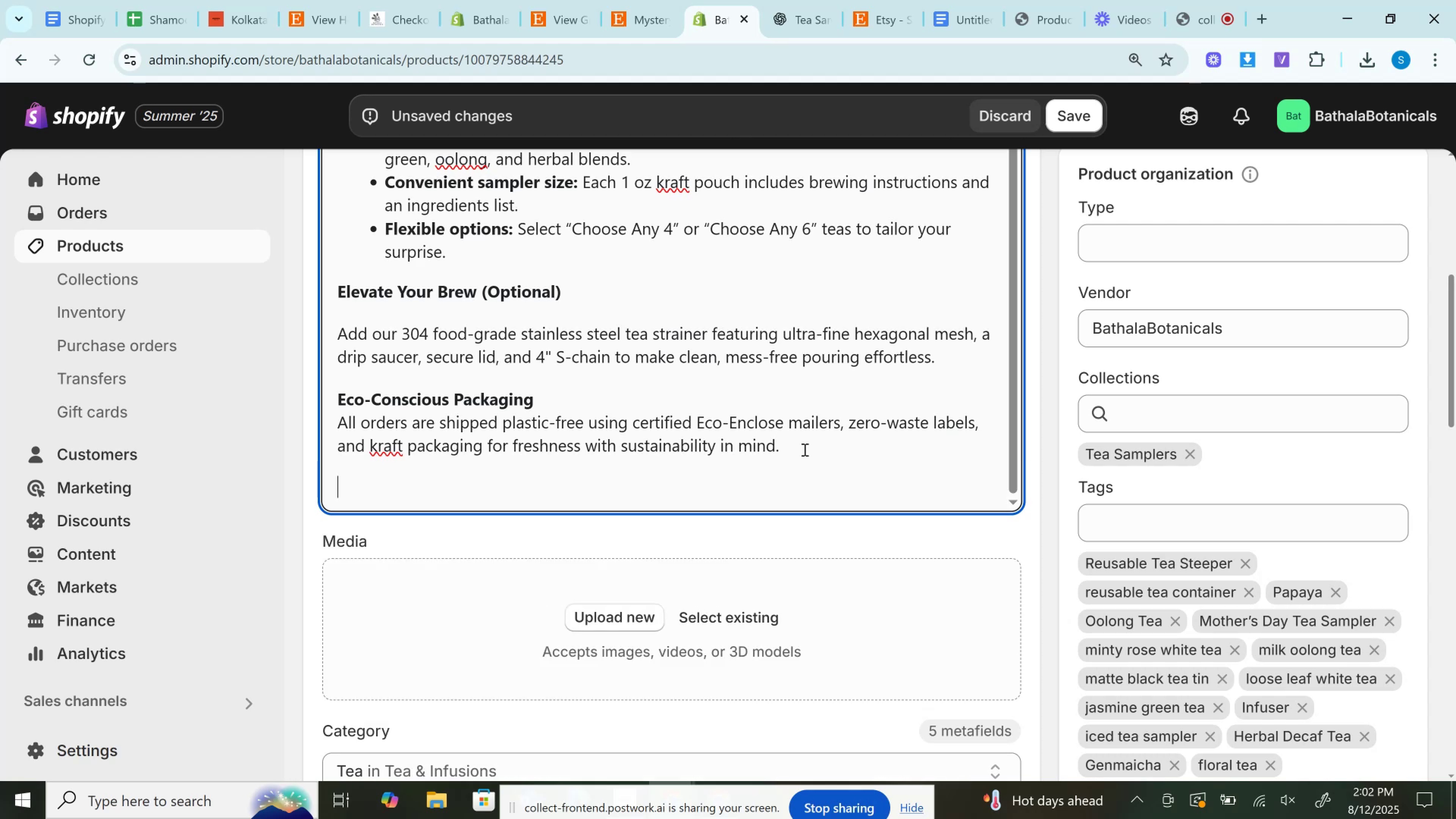 
key(Control+V)
 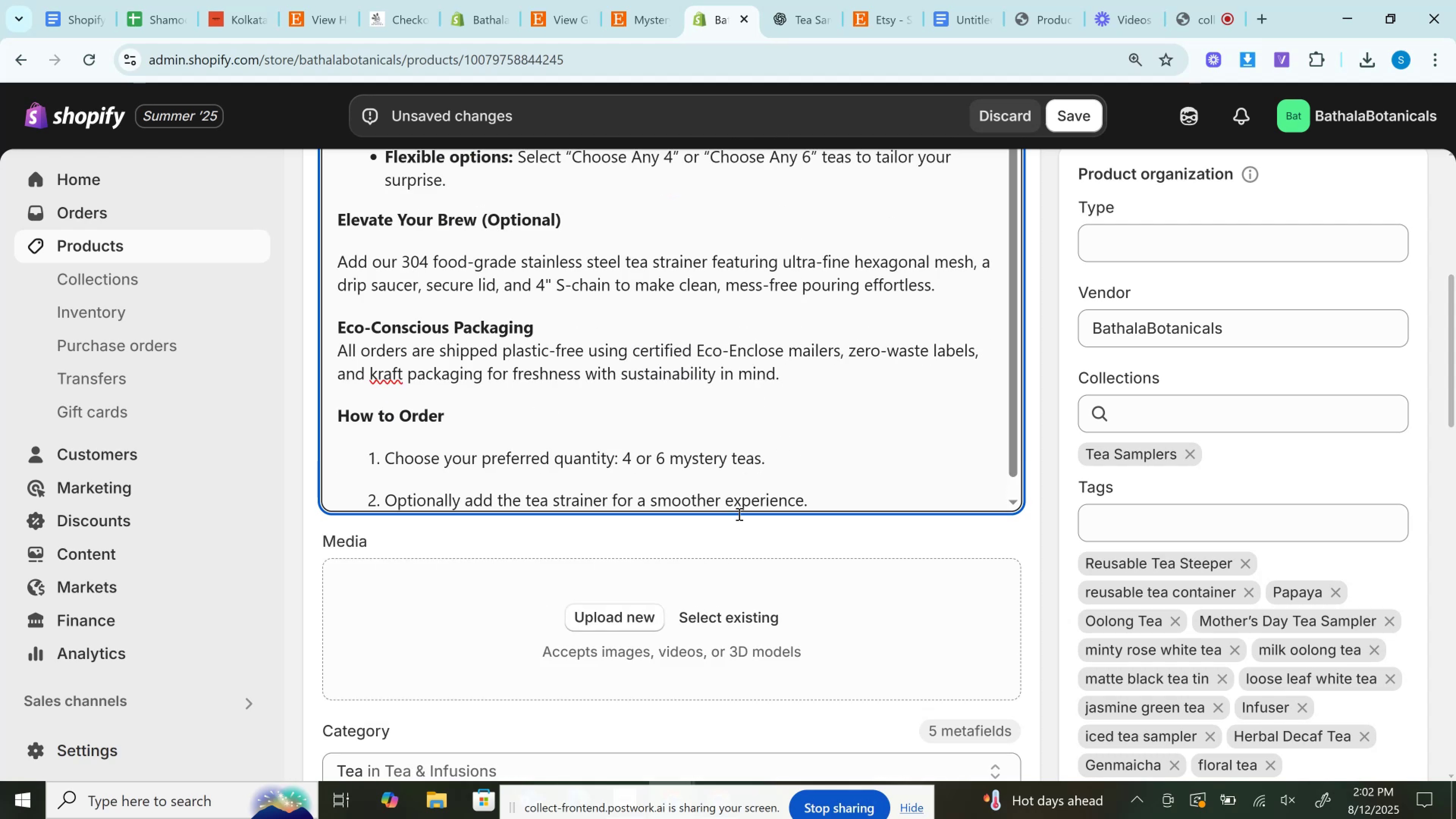 
scroll: coordinate [593, 367], scroll_direction: down, amount: 2.0
 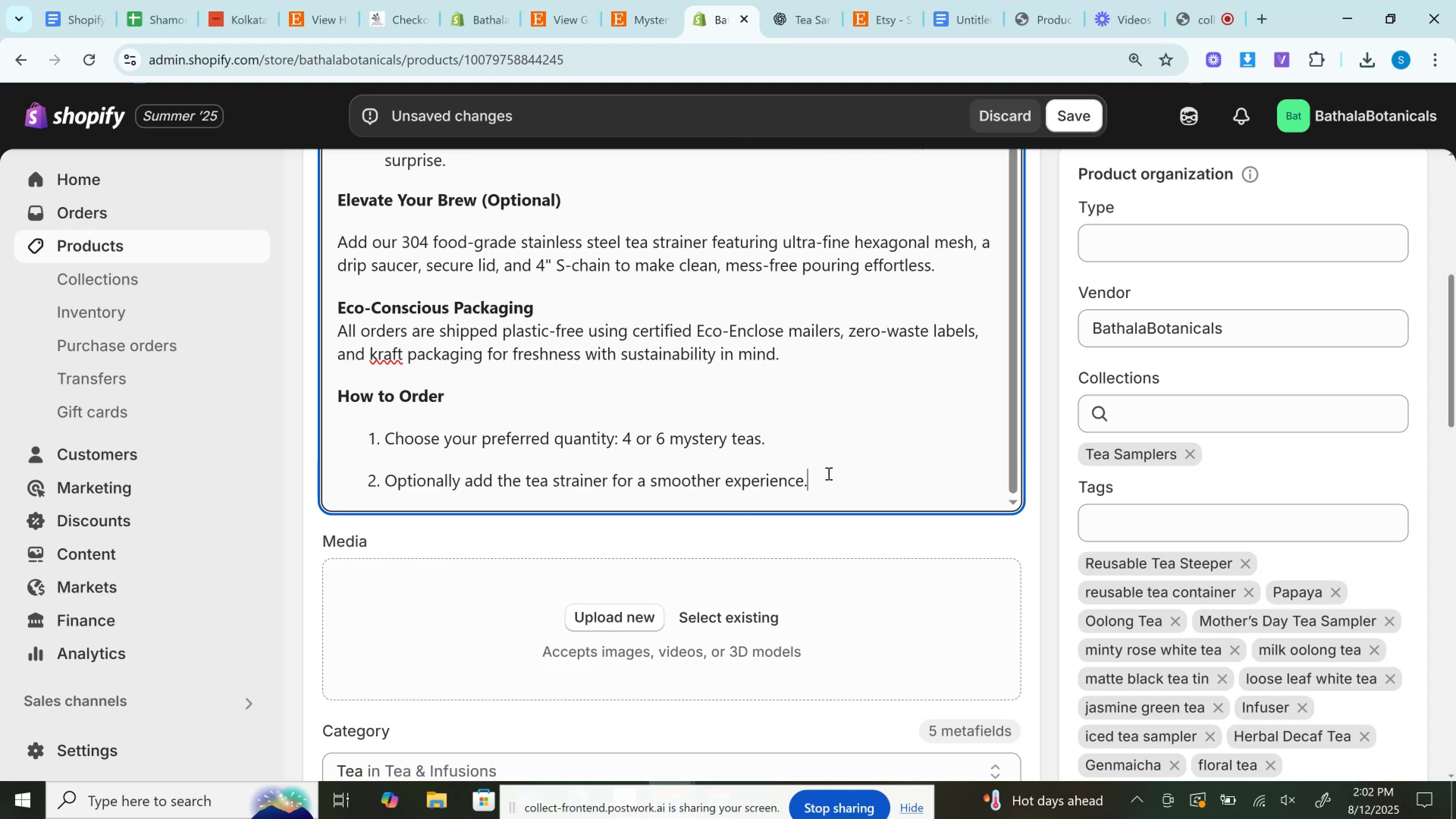 
left_click_drag(start_coordinate=[876, 479], to_coordinate=[314, 434])
 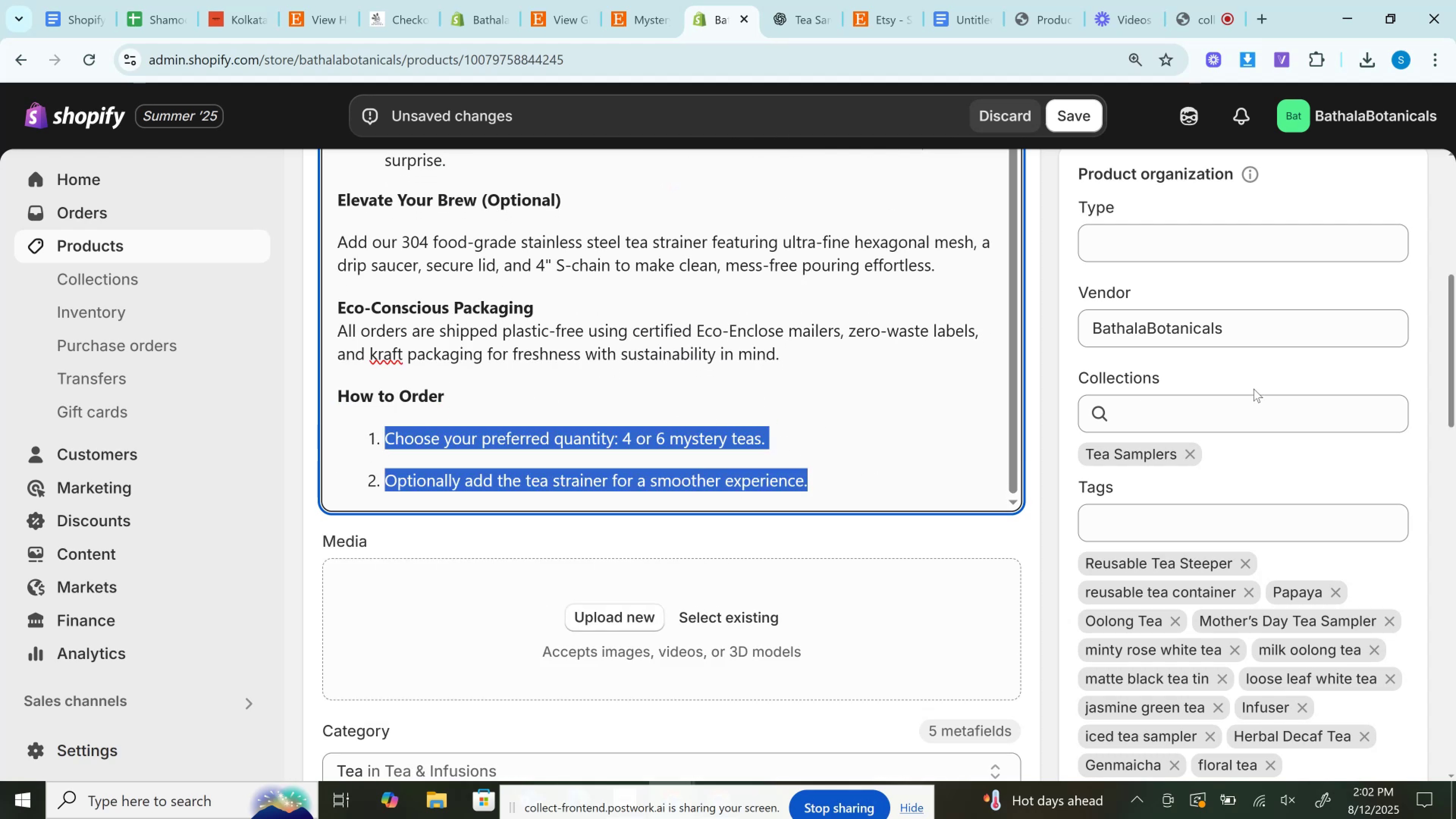 
scroll: coordinate [1263, 389], scroll_direction: up, amount: 3.0
 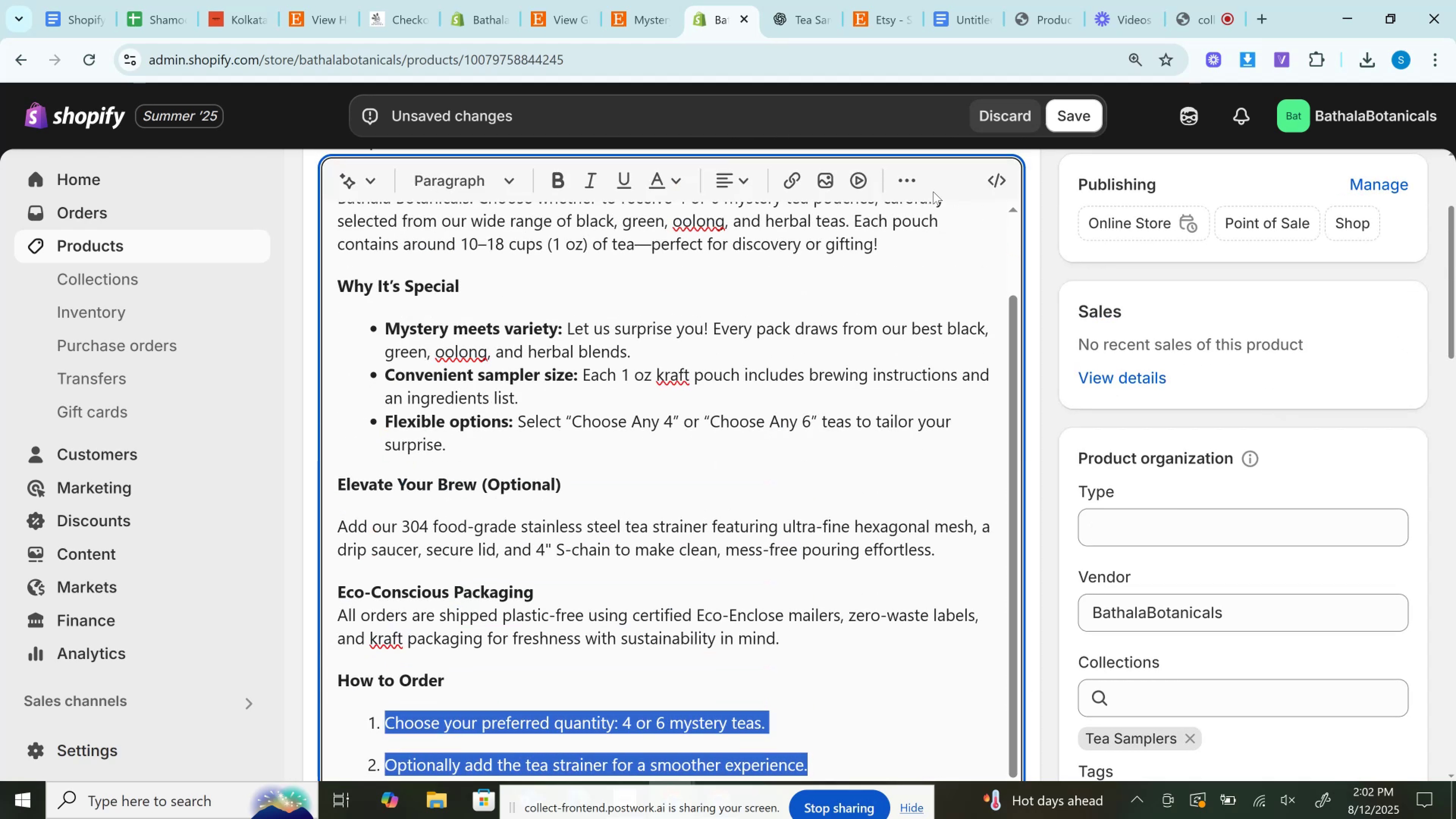 
left_click([908, 185])
 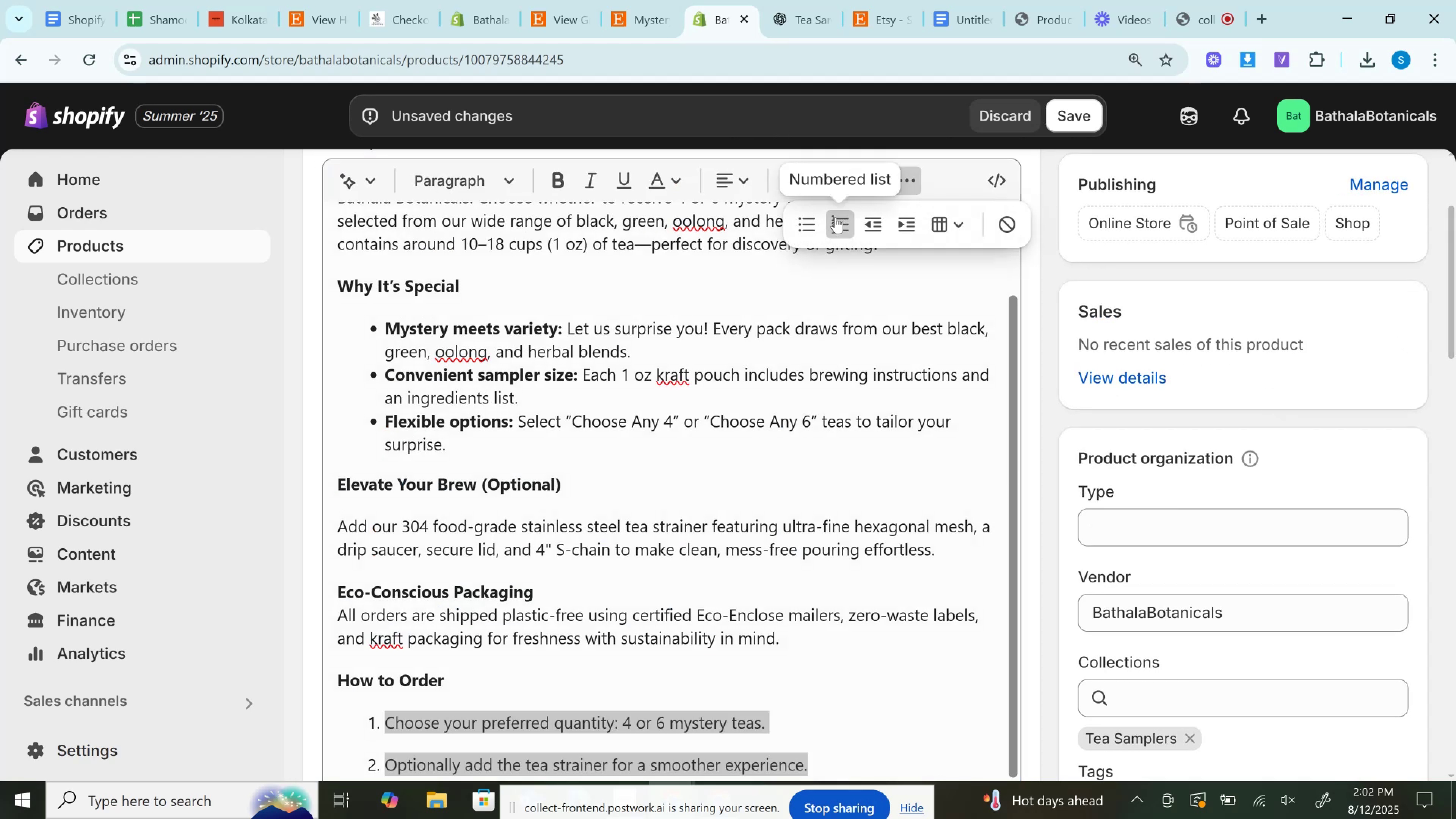 
left_click([835, 218])
 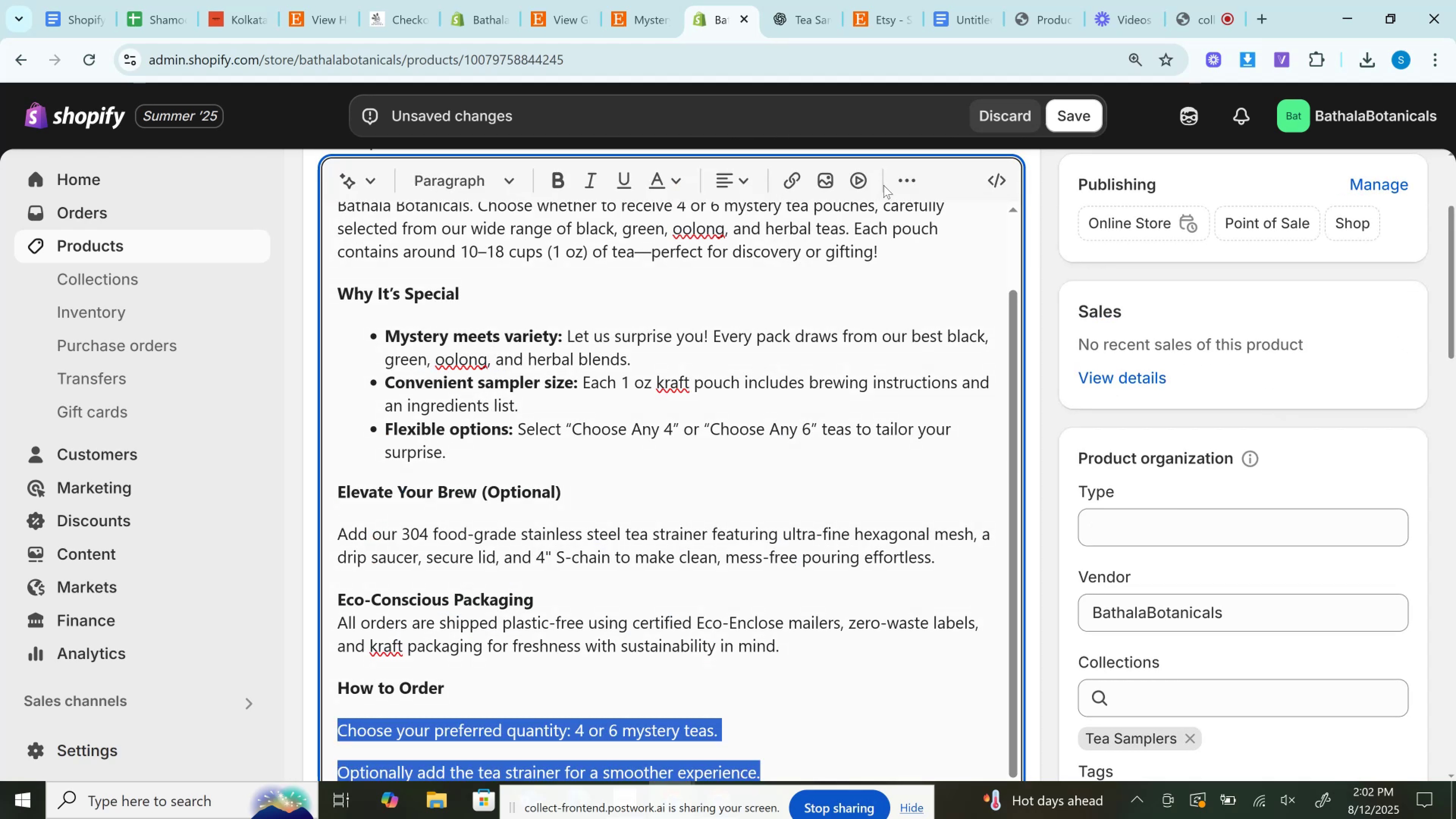 
left_click([906, 178])
 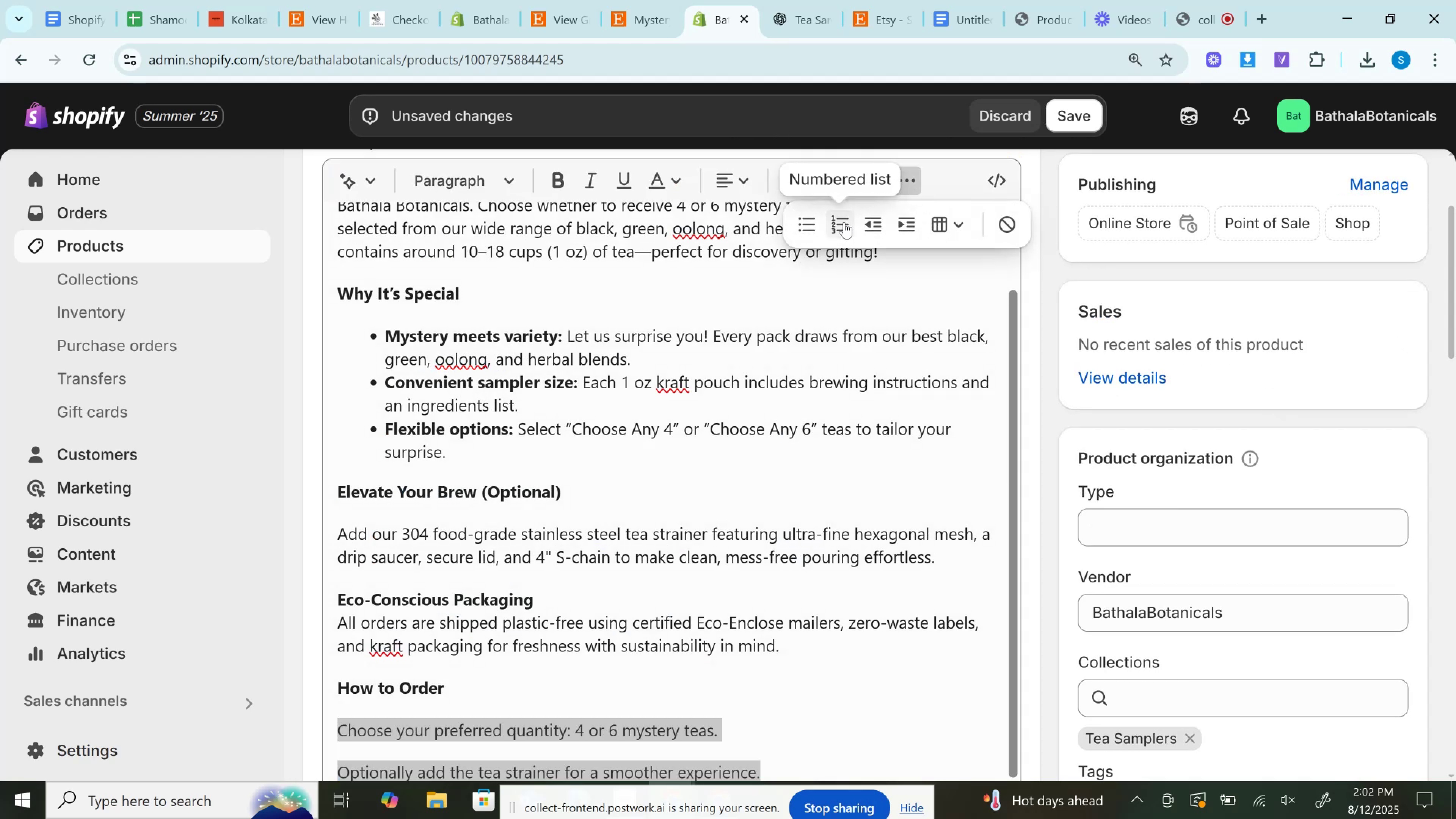 
left_click([843, 223])
 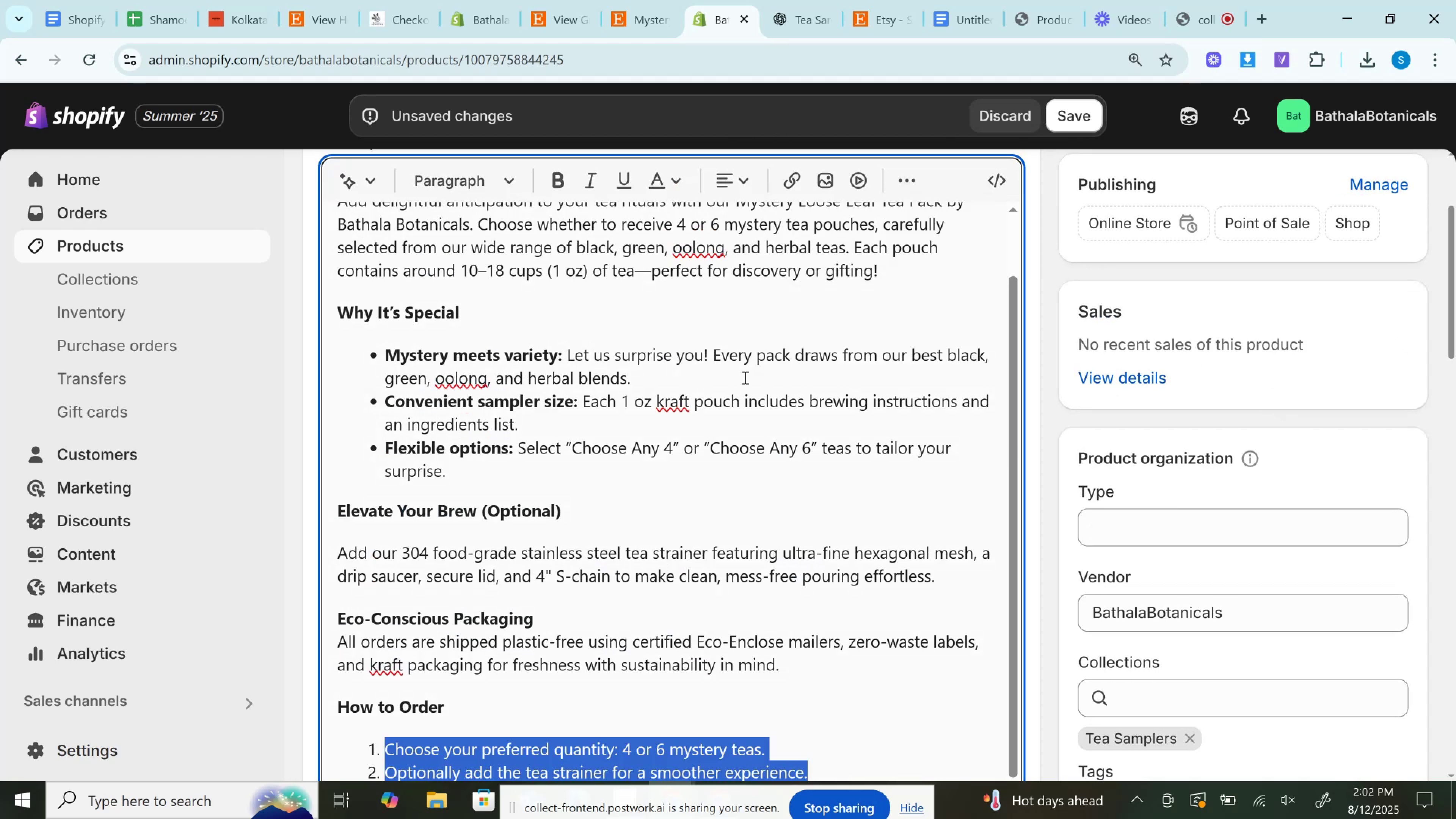 
scroll: coordinate [615, 508], scroll_direction: down, amount: 2.0
 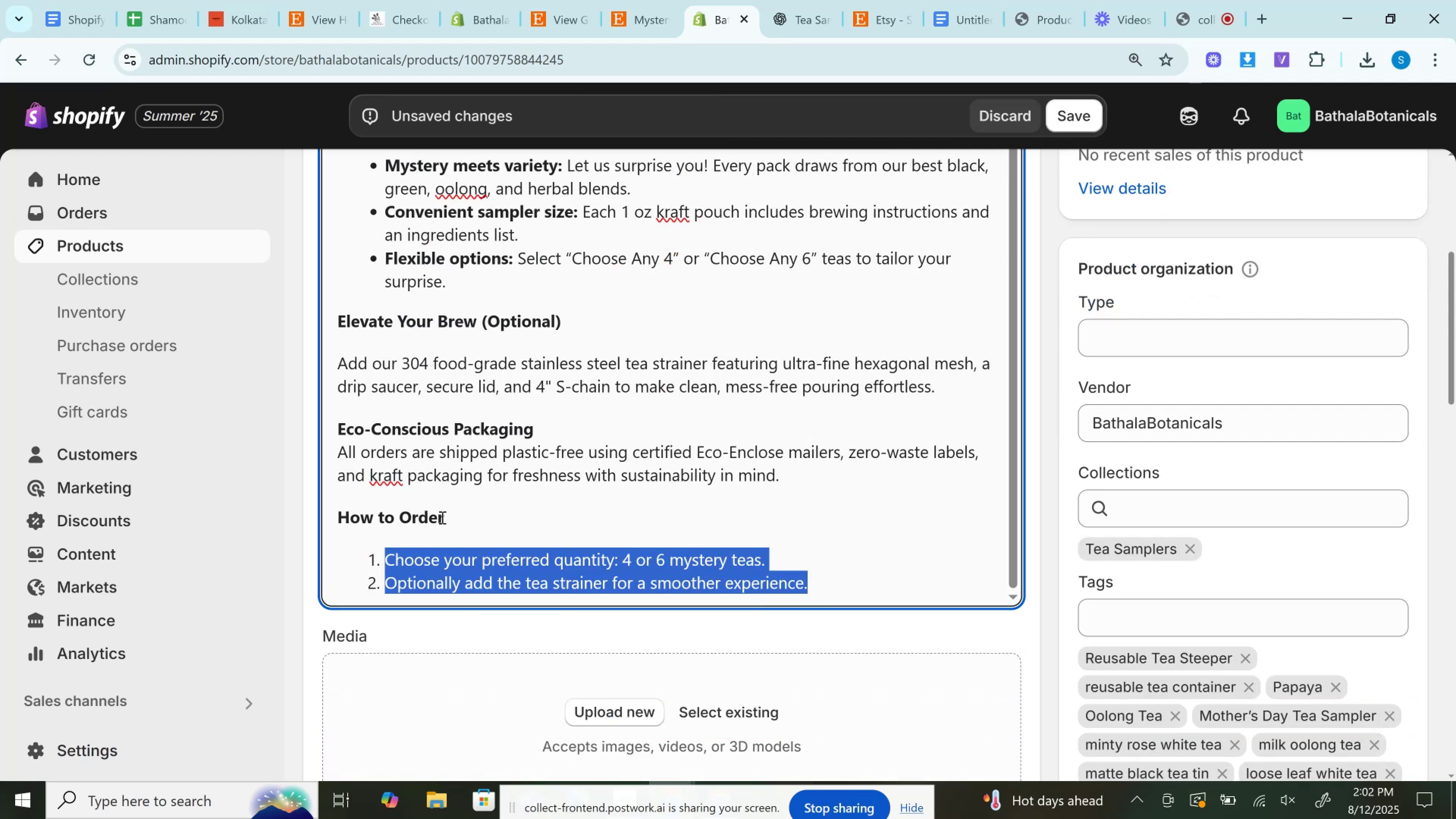 
left_click([443, 518])
 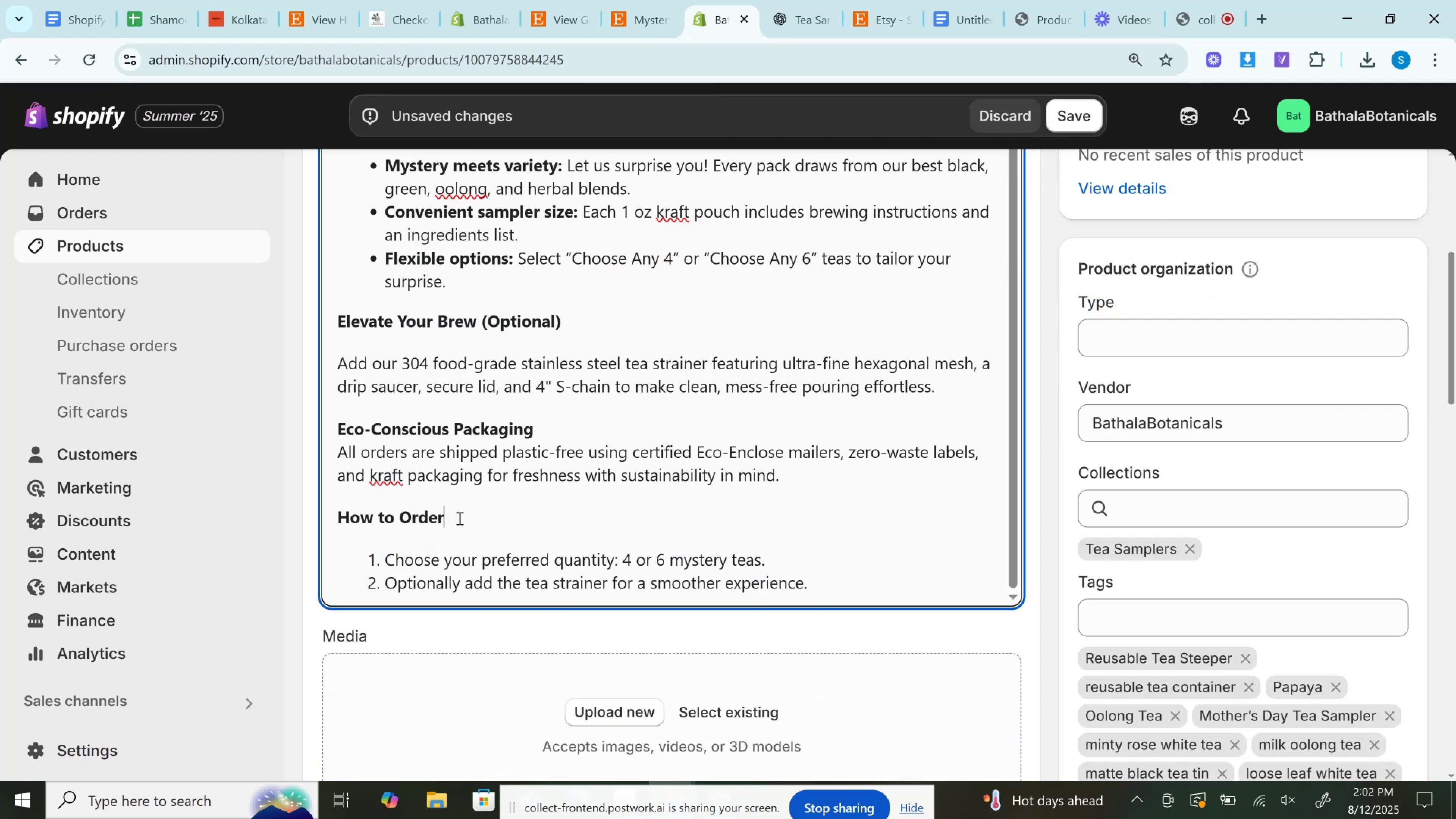 
left_click_drag(start_coordinate=[459, 518], to_coordinate=[214, 518])
 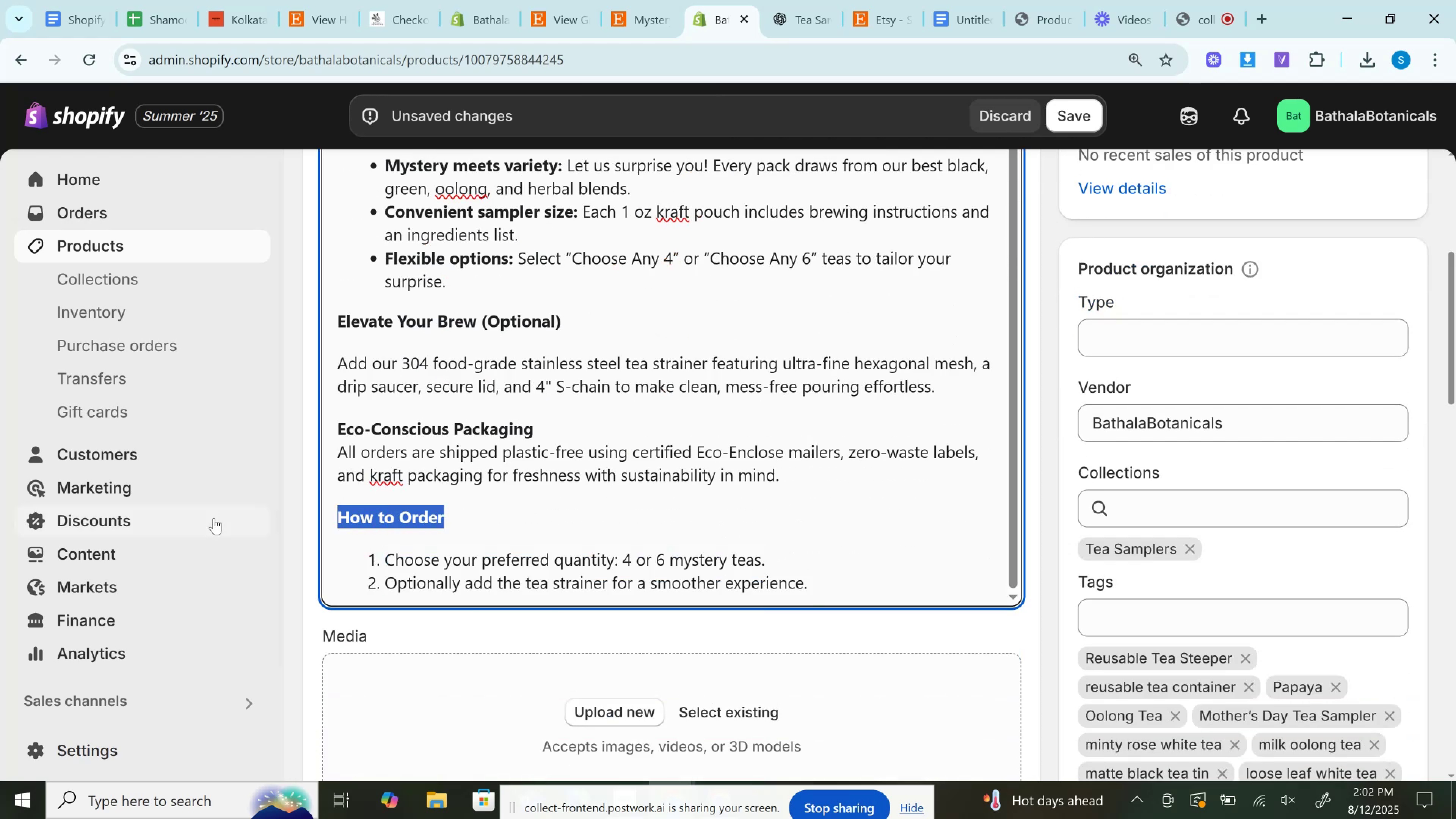 
key(Control+B)
 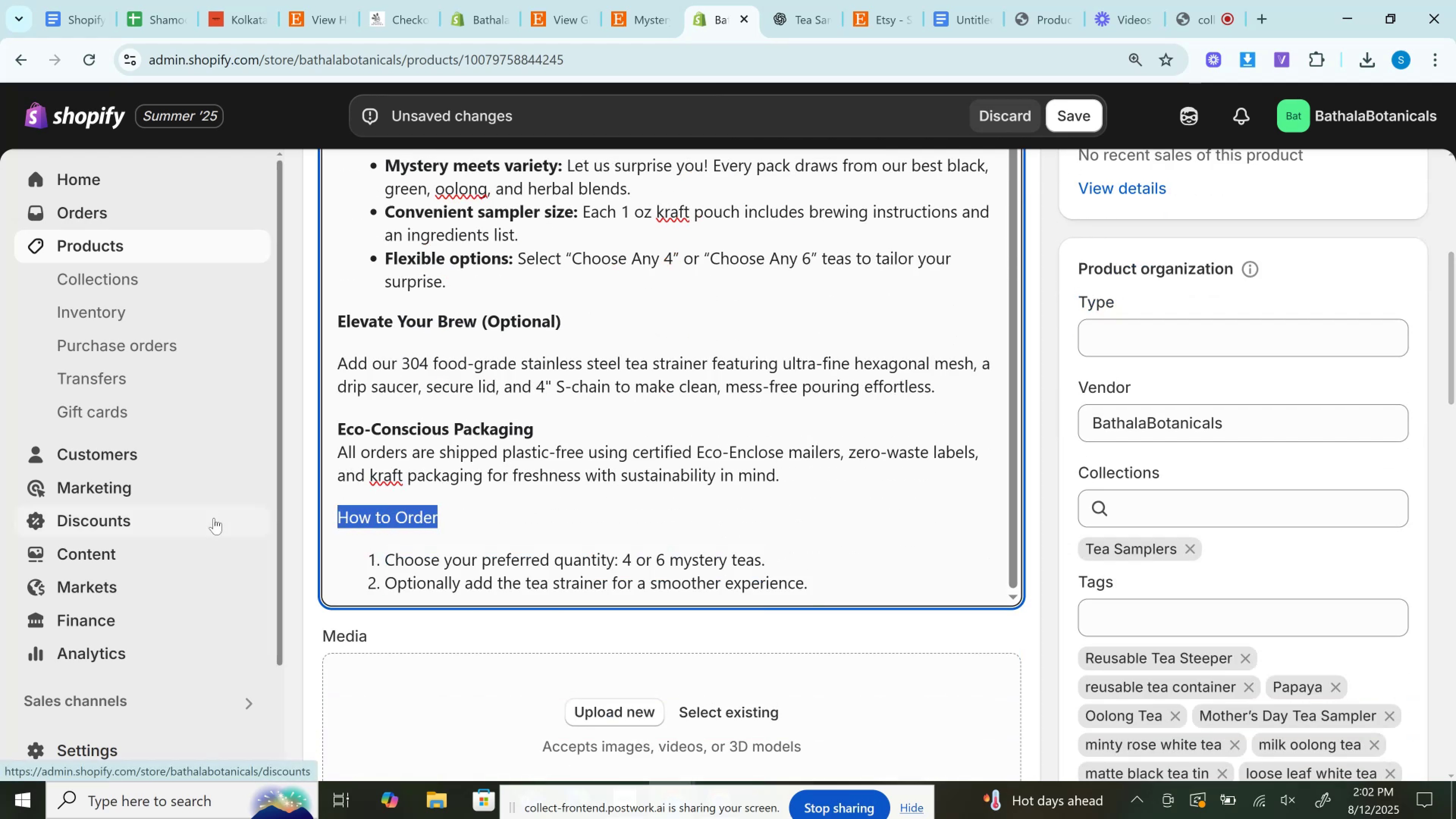 
key(Control+B)
 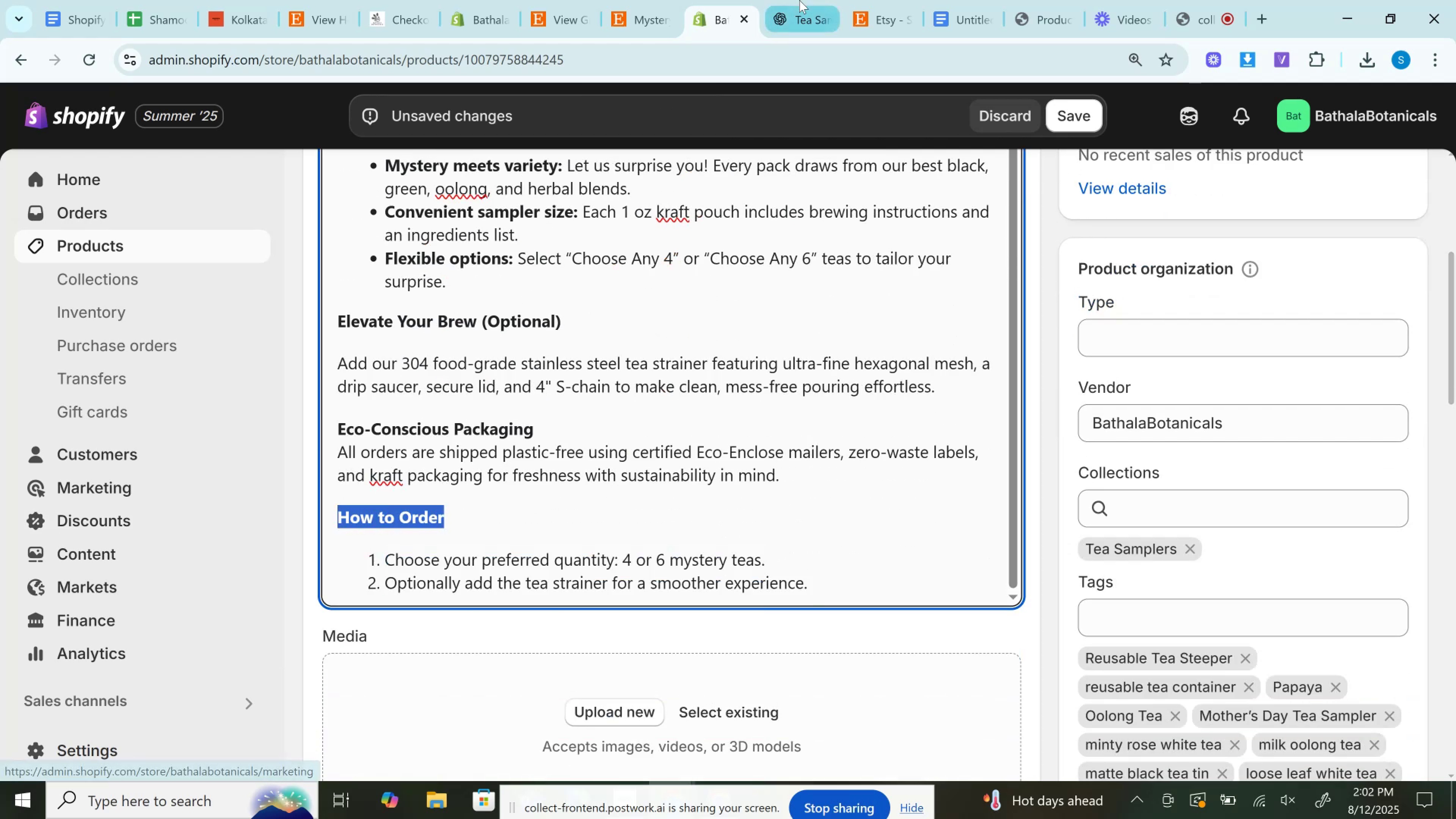 
left_click([799, 0])
 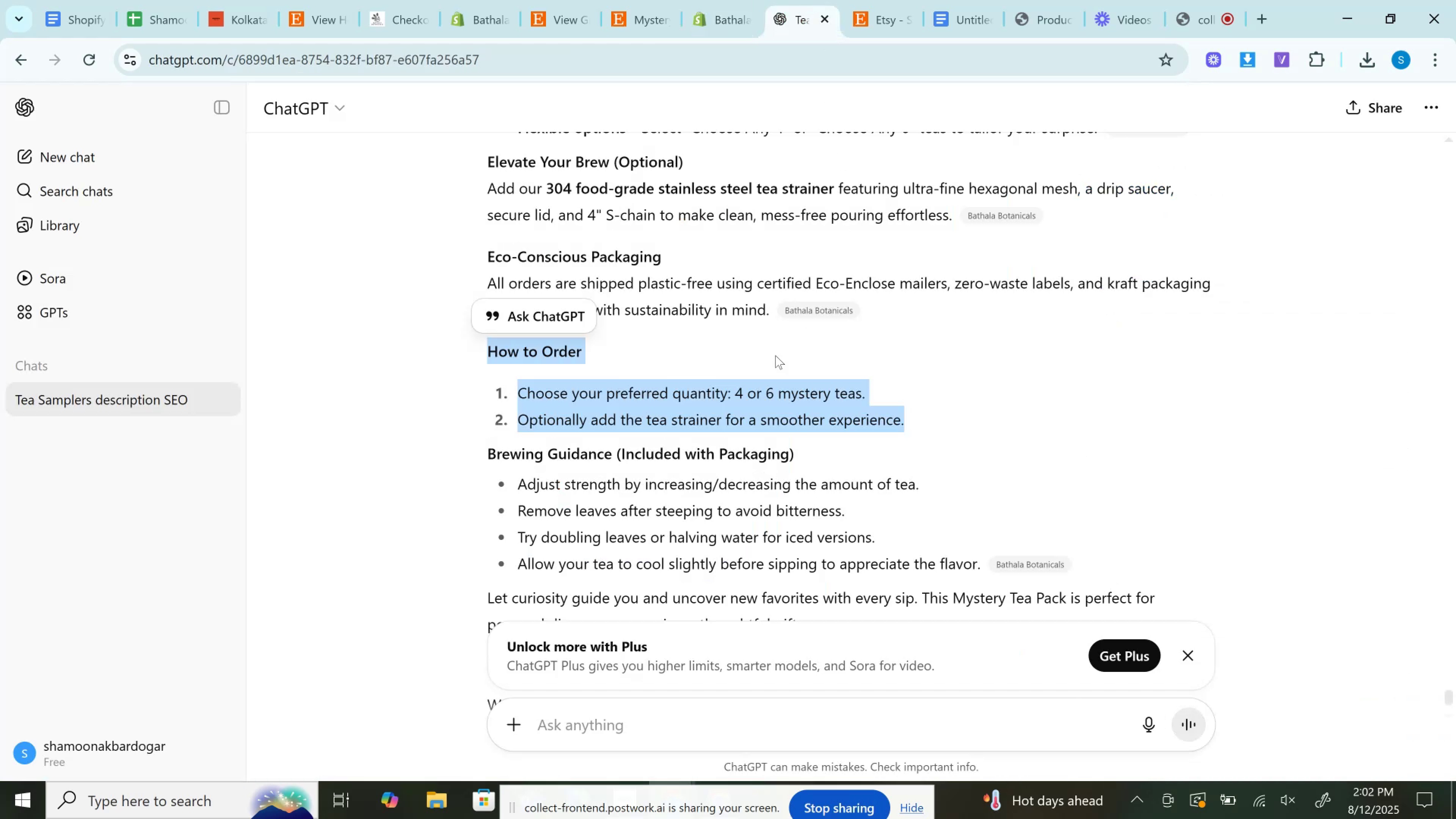 
scroll: coordinate [687, 411], scroll_direction: down, amount: 2.0
 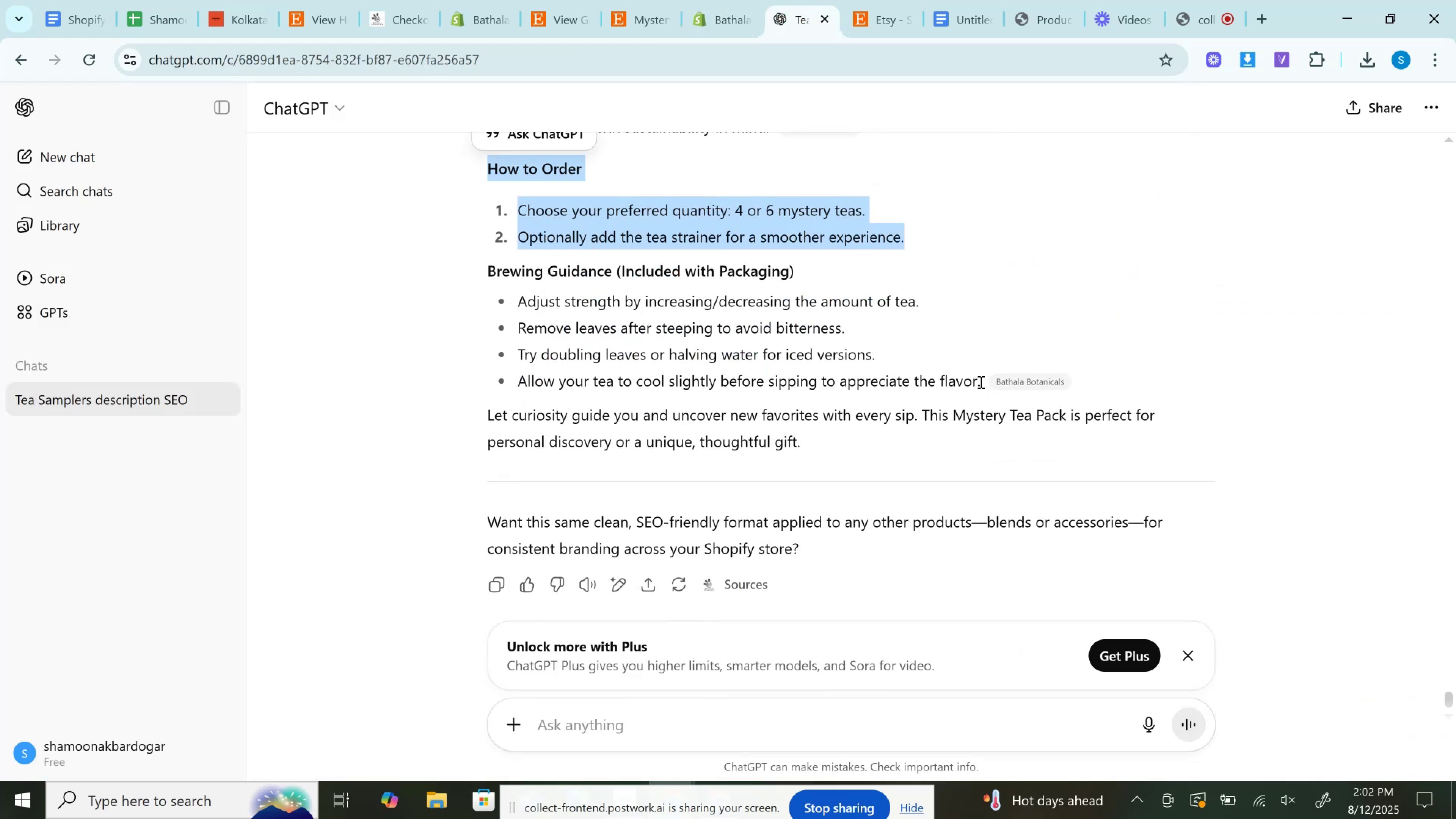 
left_click_drag(start_coordinate=[980, 381], to_coordinate=[460, 274])
 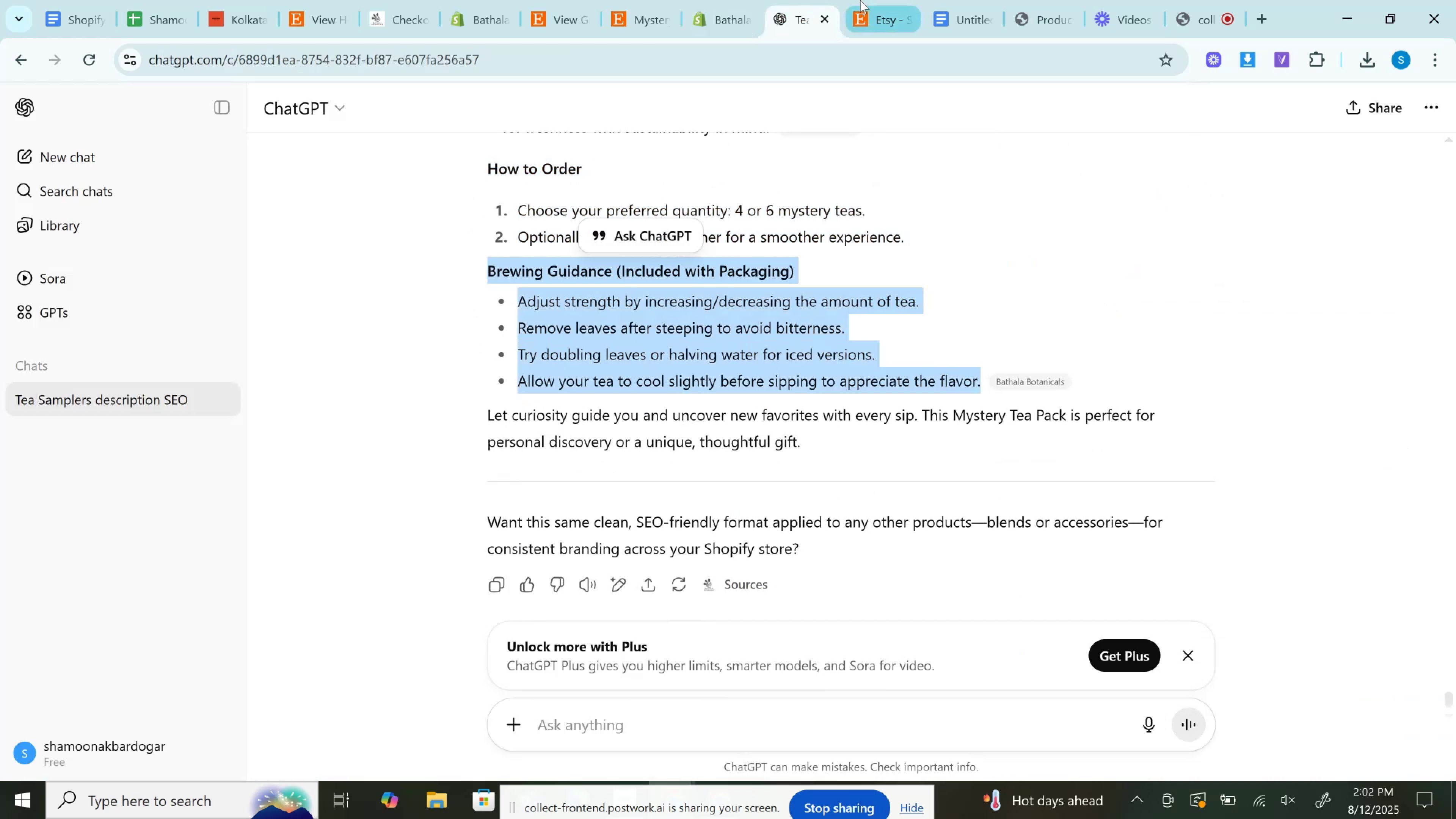 
key(Control+C)
 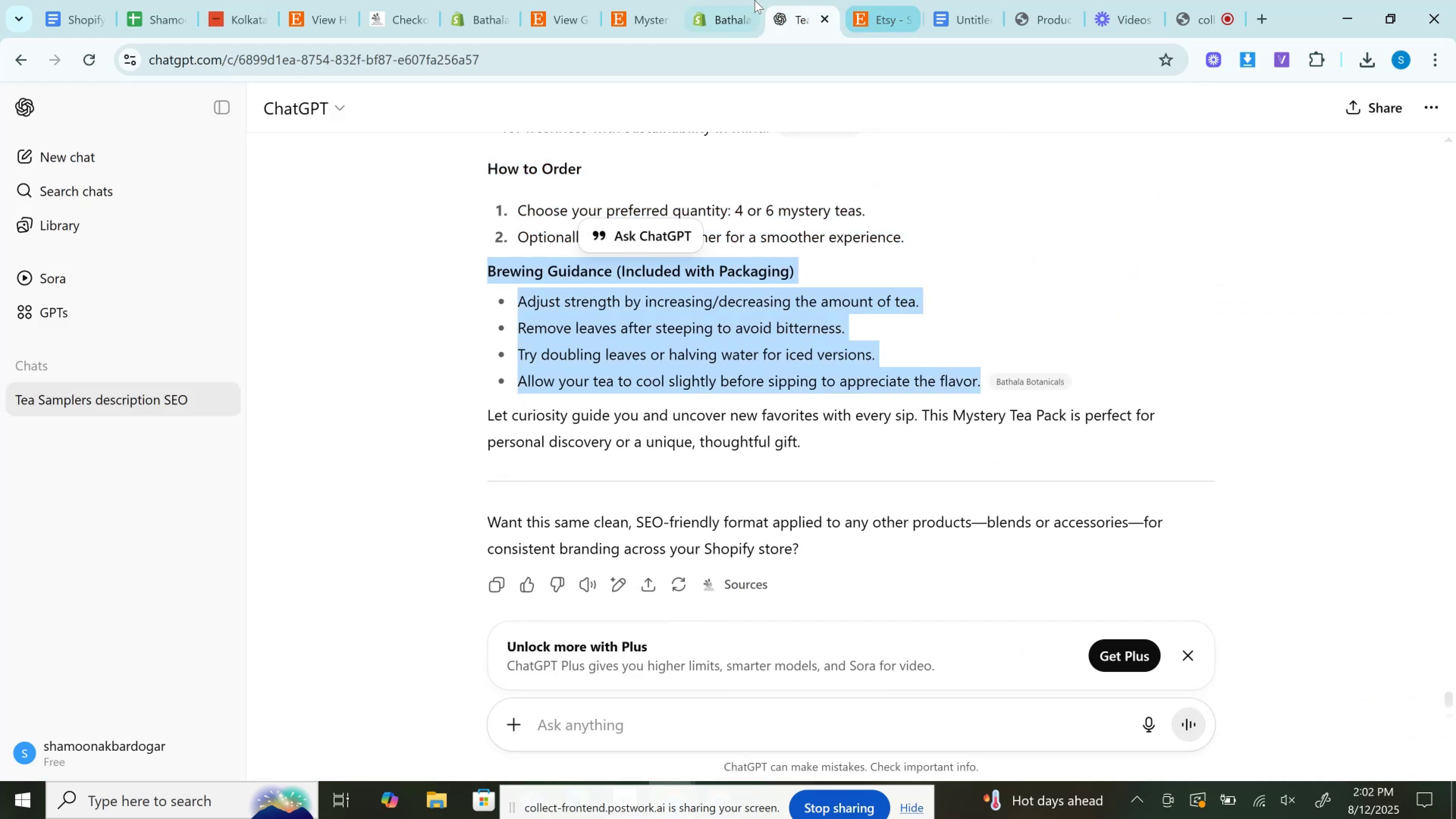 
left_click([755, 0])
 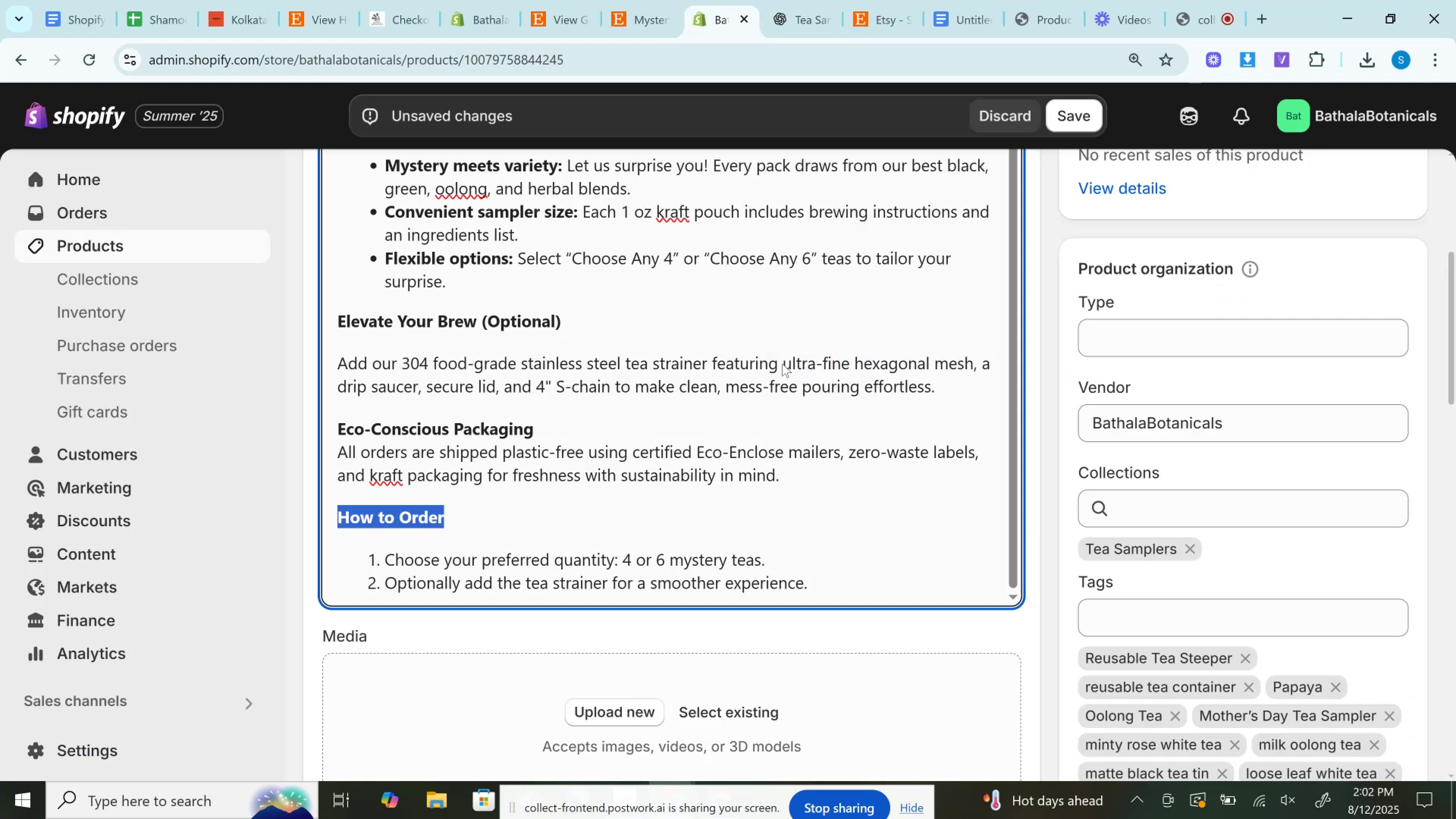 
scroll: coordinate [759, 474], scroll_direction: down, amount: 3.0
 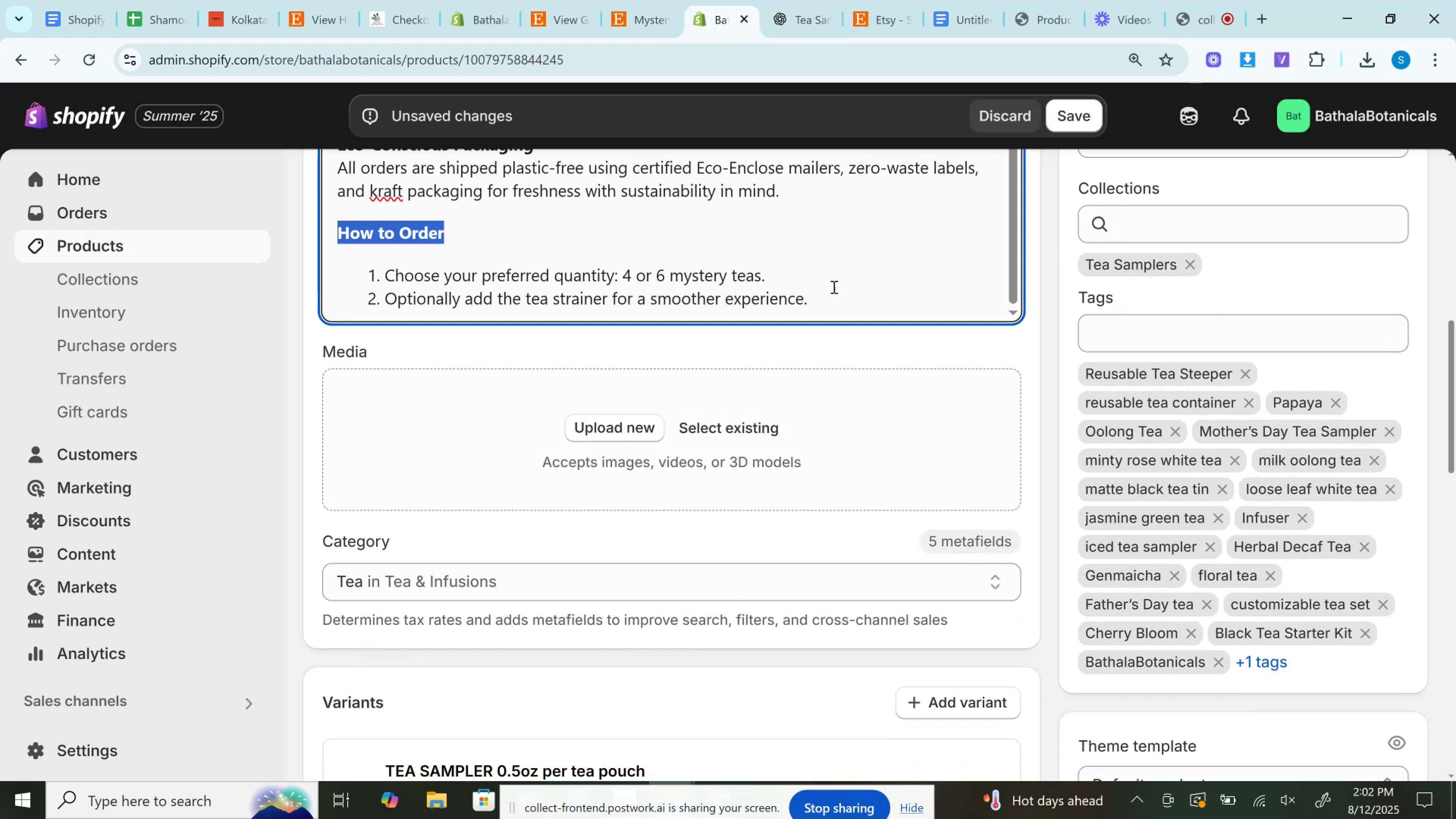 
left_click([833, 287])
 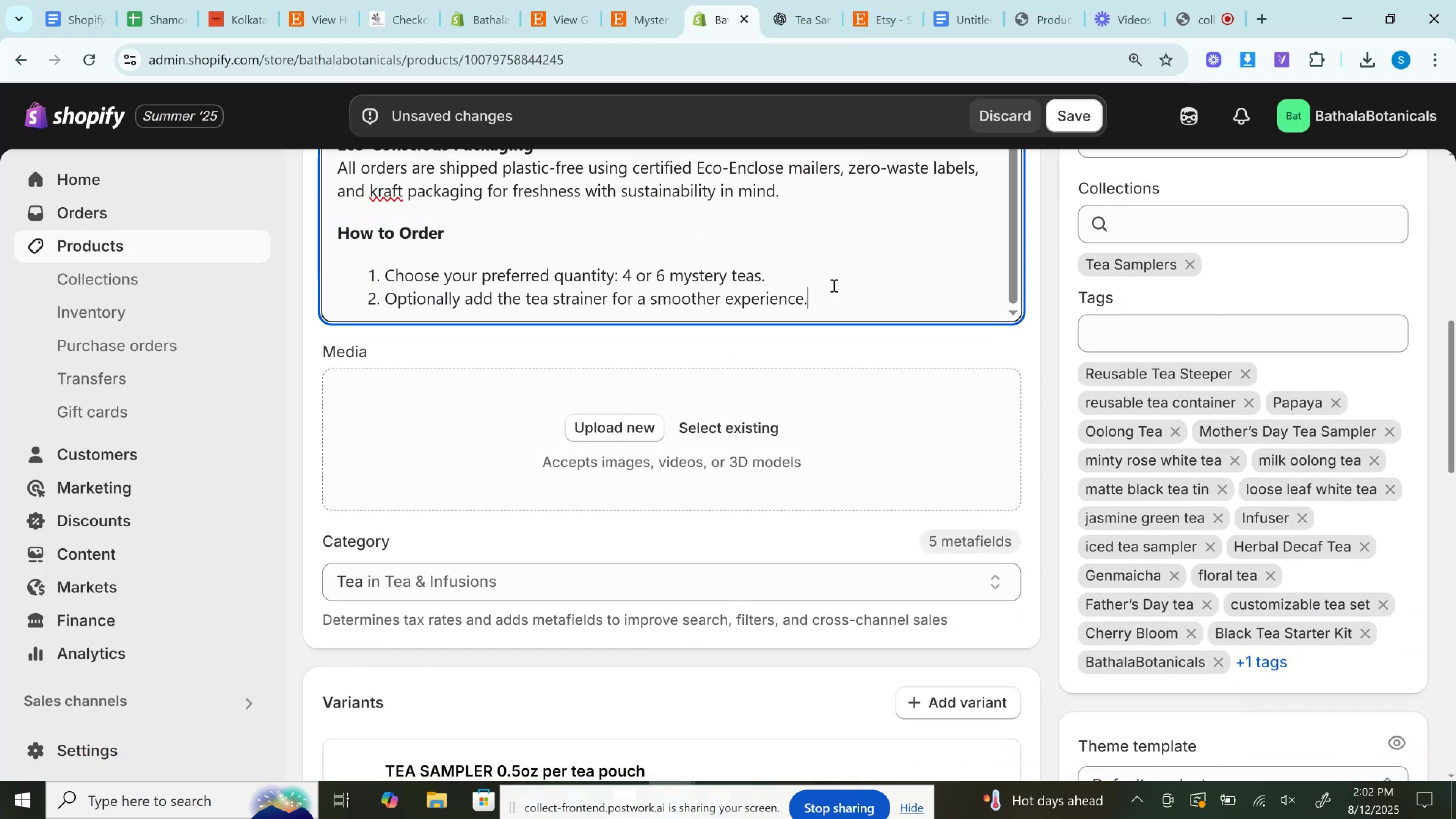 
key(Enter)
 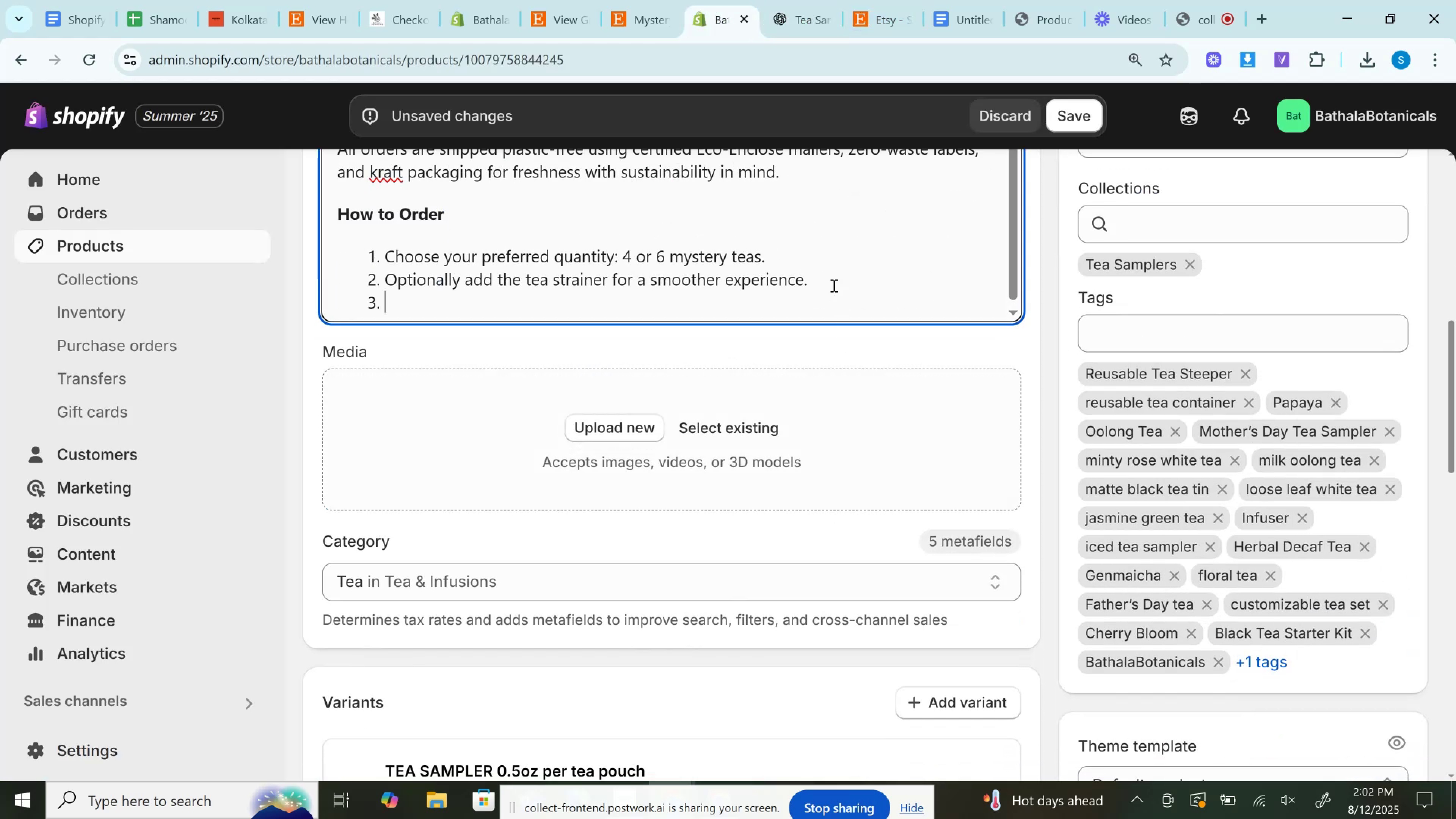 
key(Enter)
 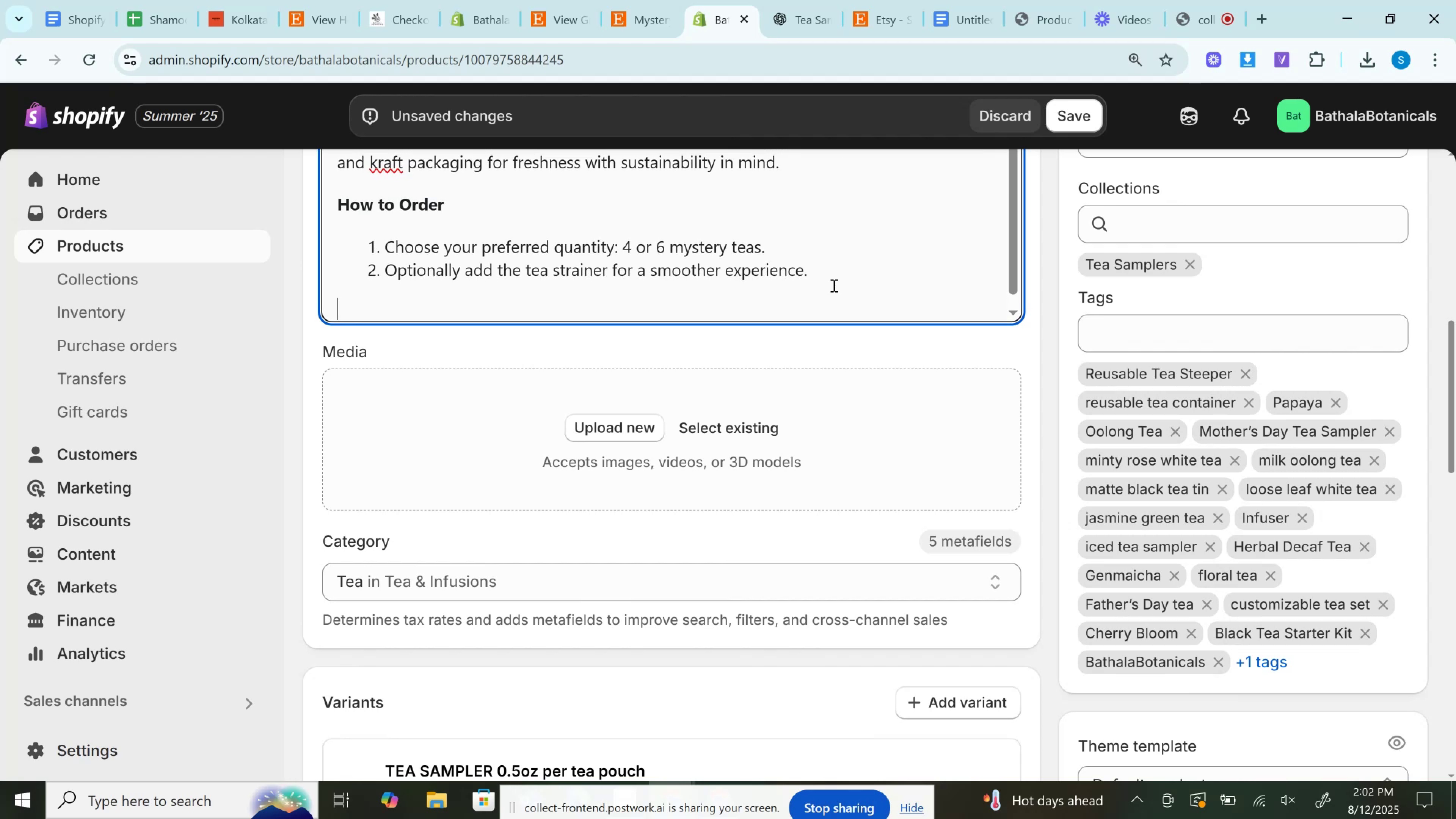 
key(Control+V)
 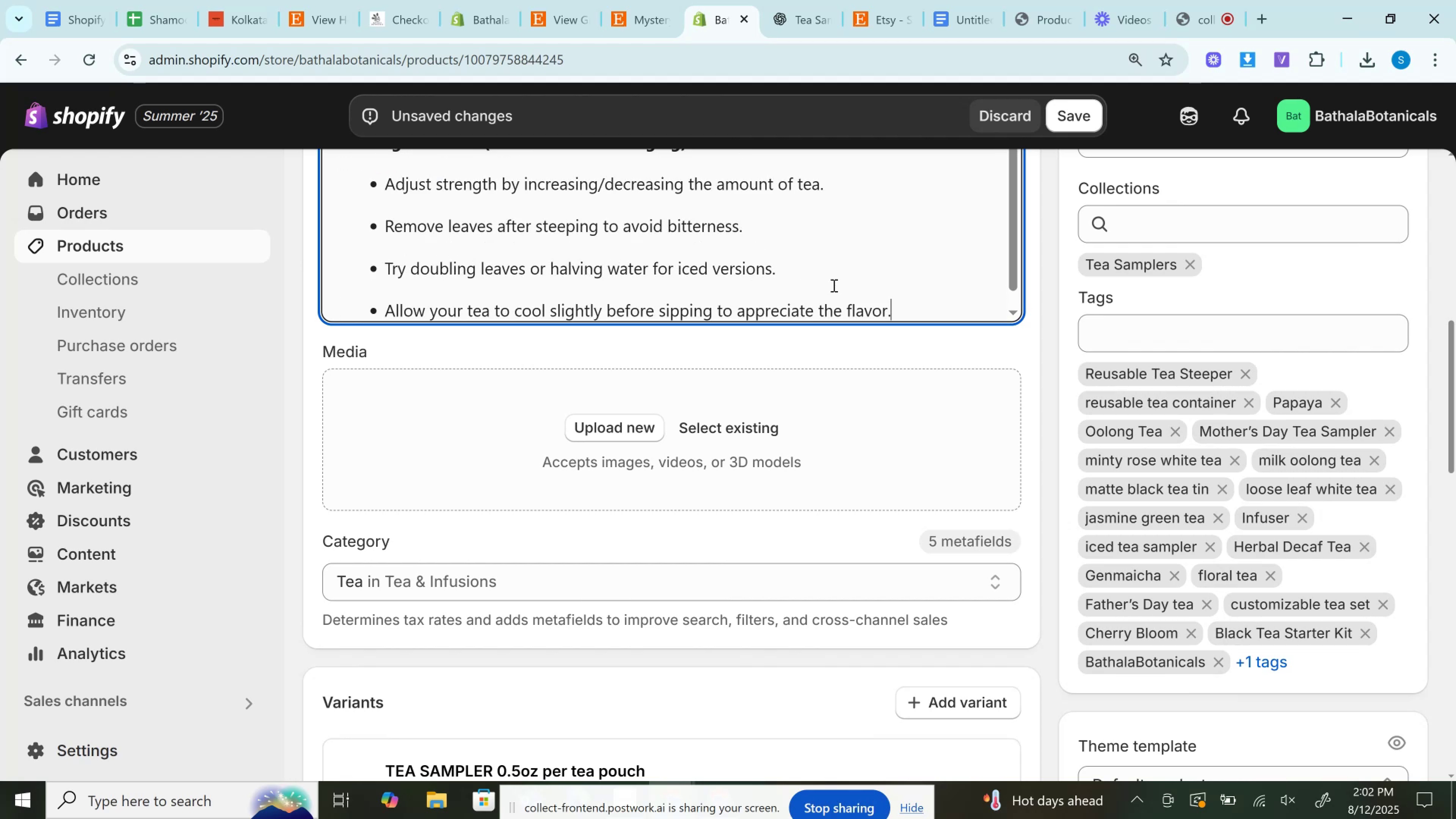 
scroll: coordinate [1320, 373], scroll_direction: up, amount: 5.0
 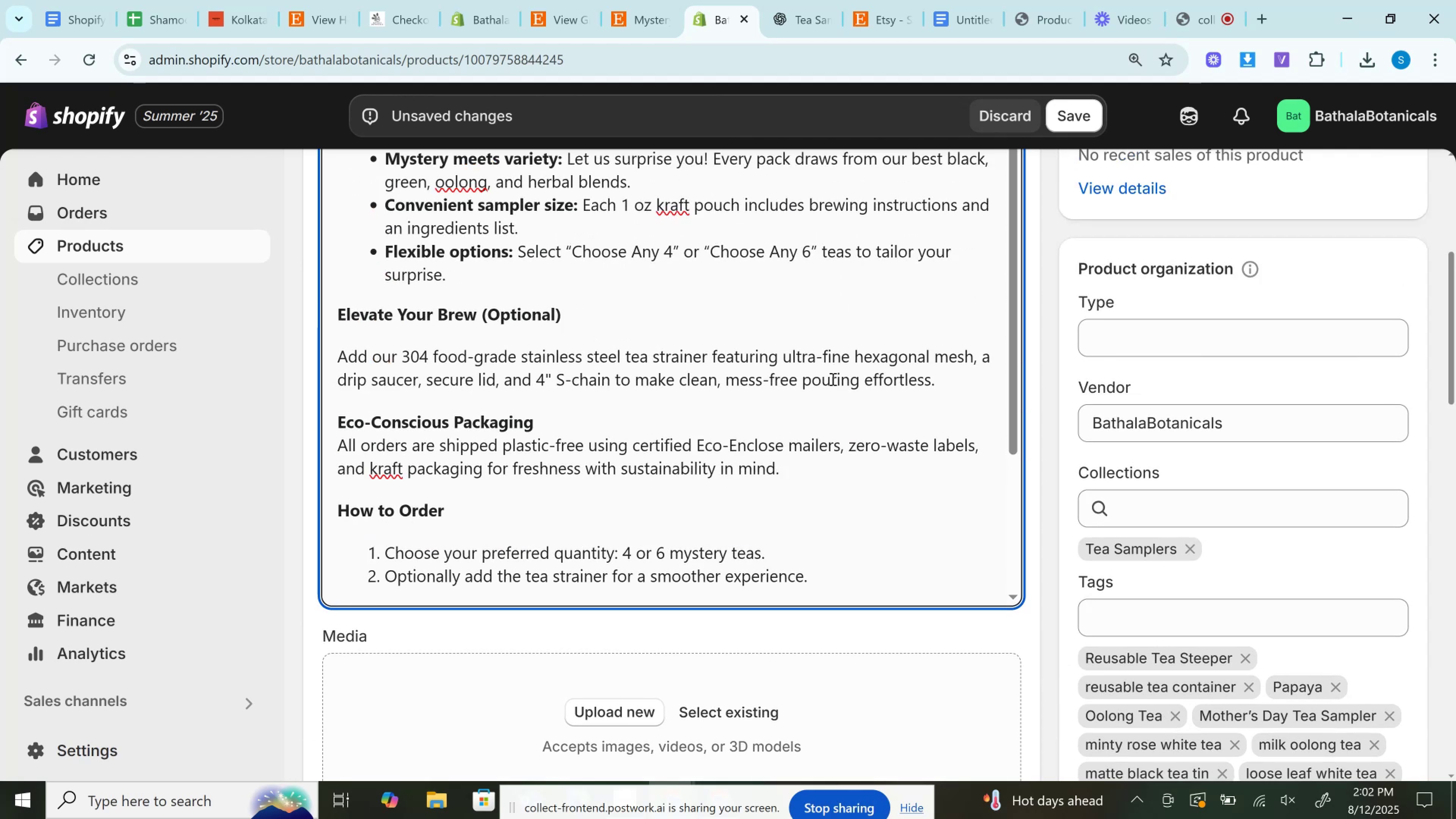 
scroll: coordinate [738, 407], scroll_direction: down, amount: 4.0
 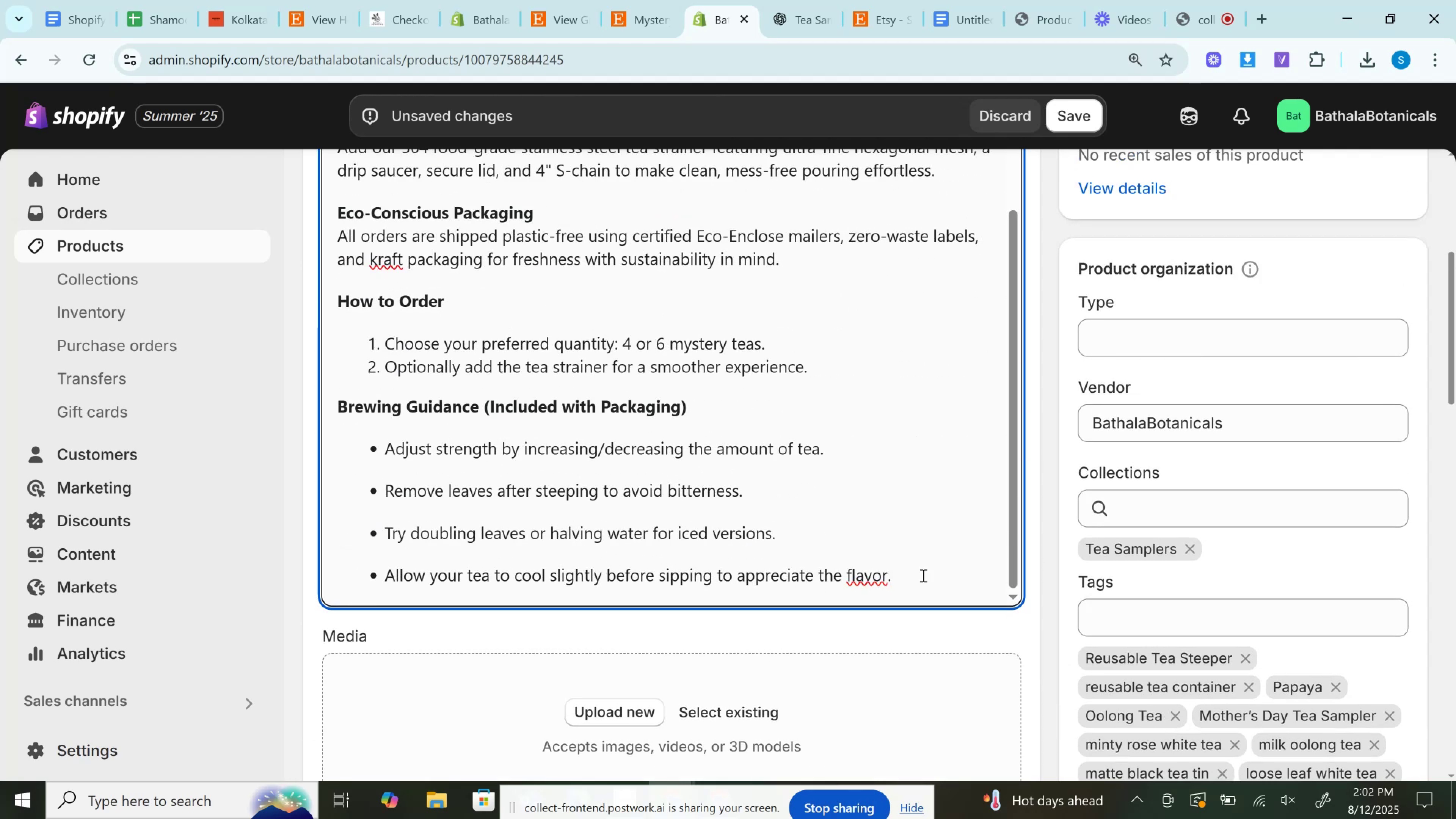 
left_click_drag(start_coordinate=[910, 579], to_coordinate=[336, 442])
 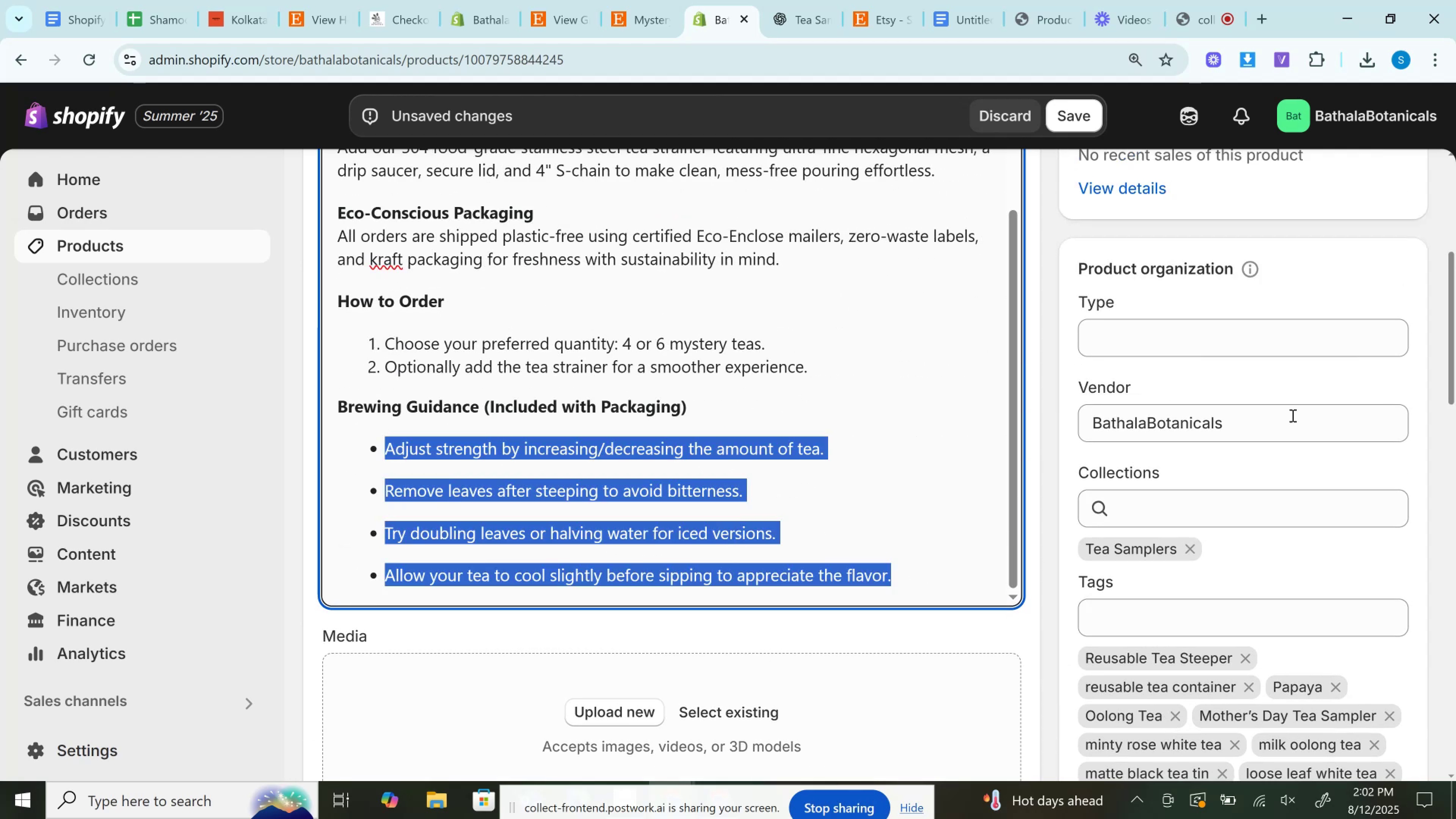 
scroll: coordinate [1377, 416], scroll_direction: up, amount: 3.0
 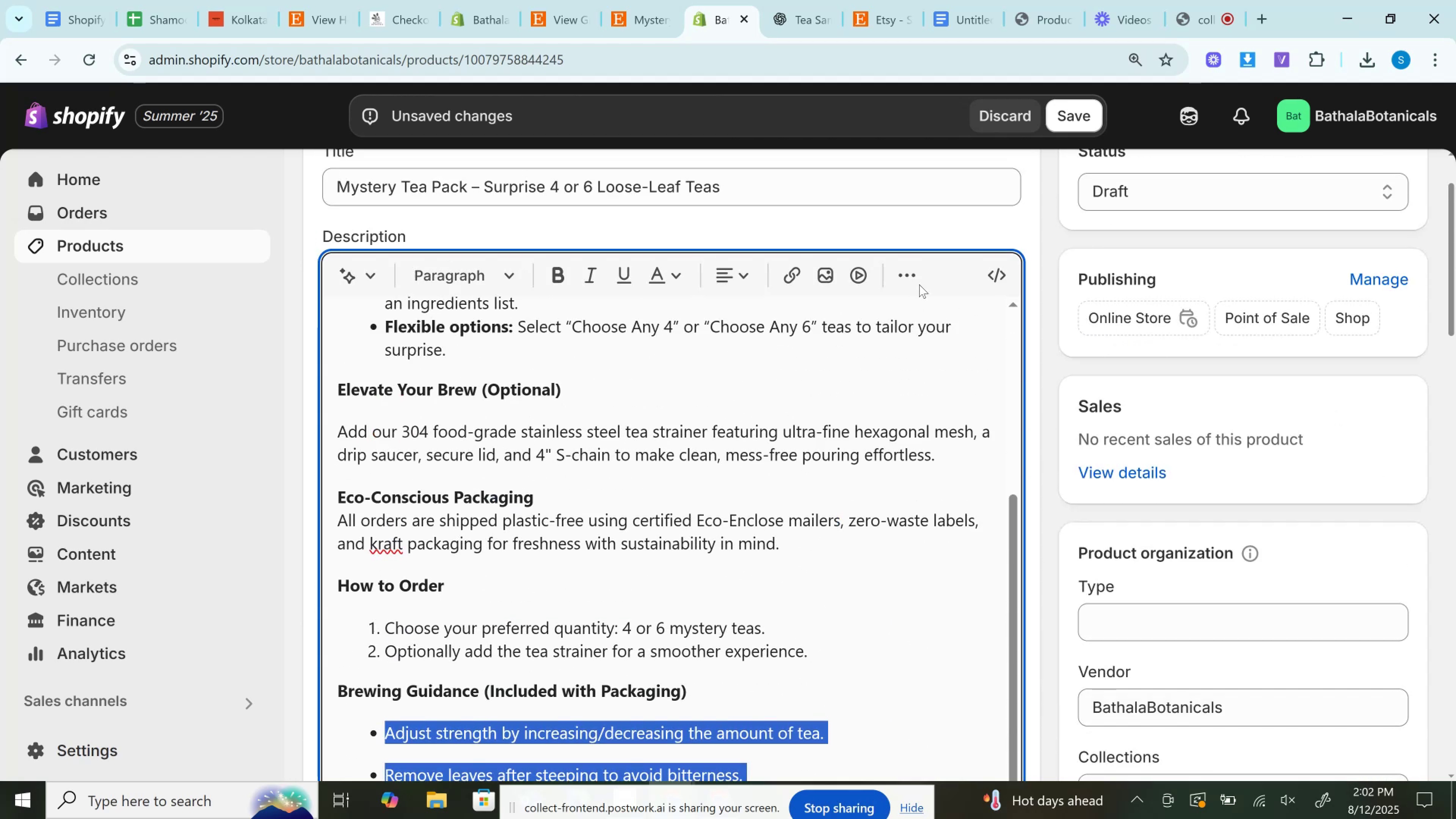 
left_click([915, 281])
 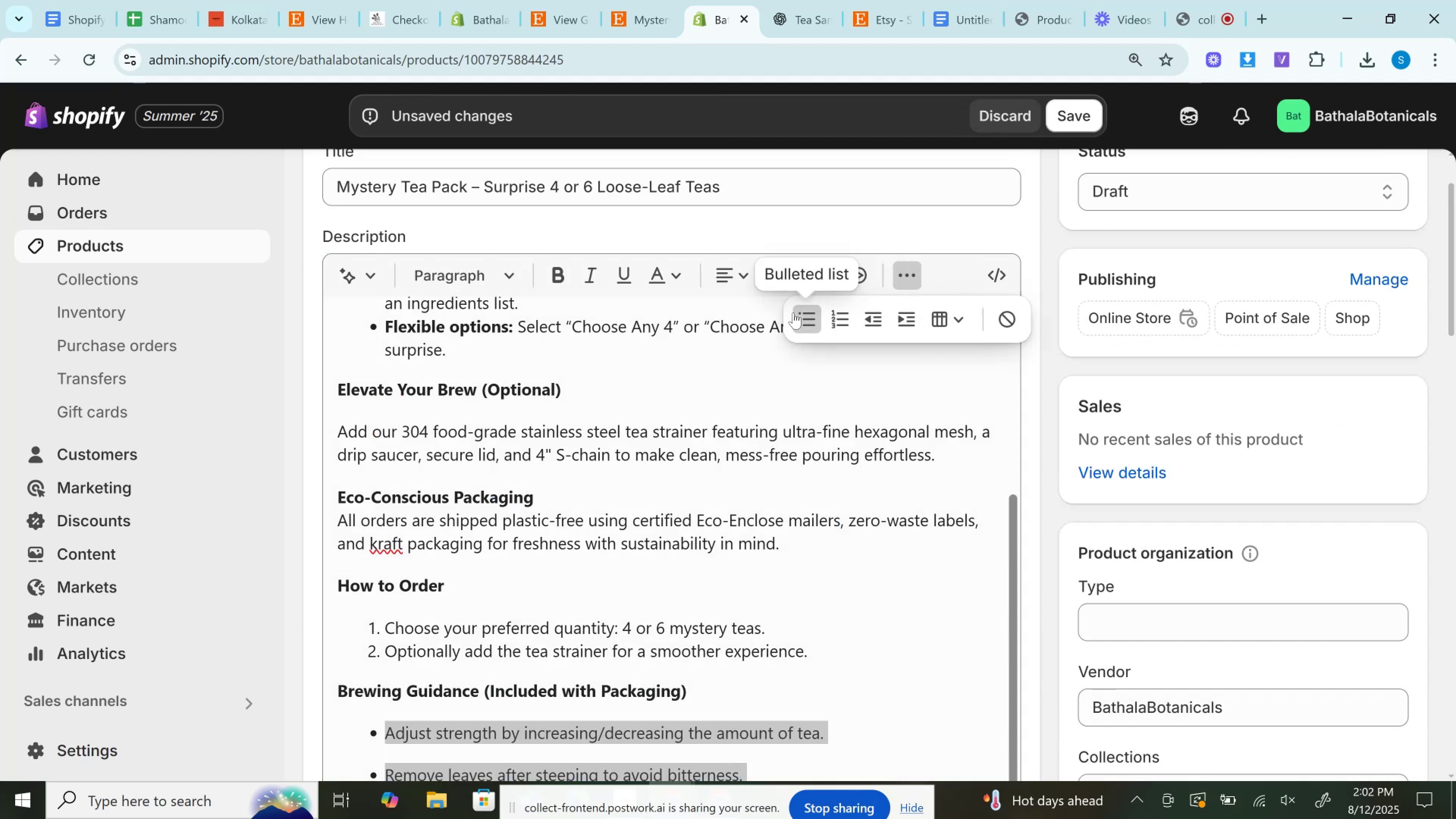 
left_click([793, 312])
 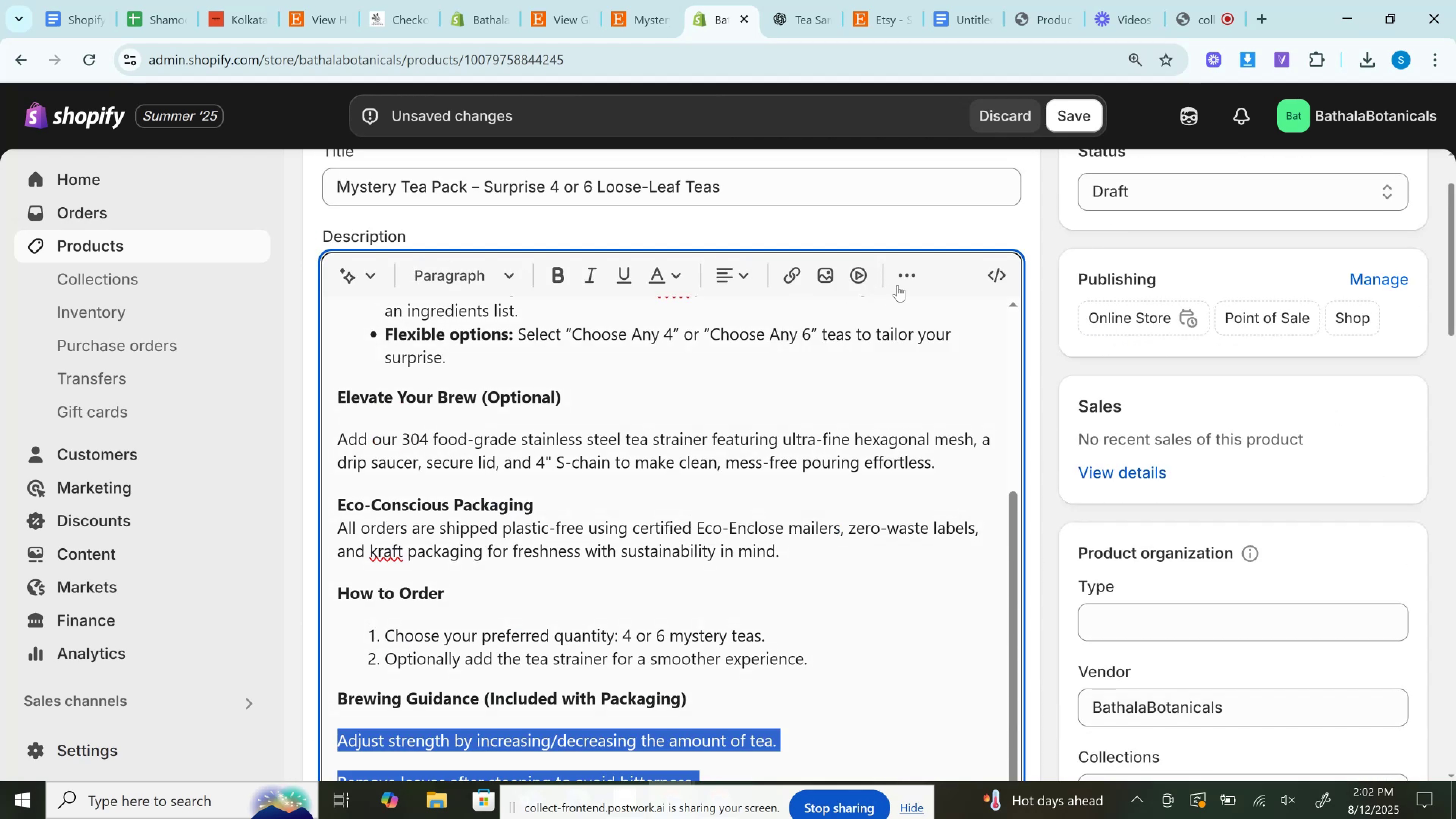 
left_click([900, 285])
 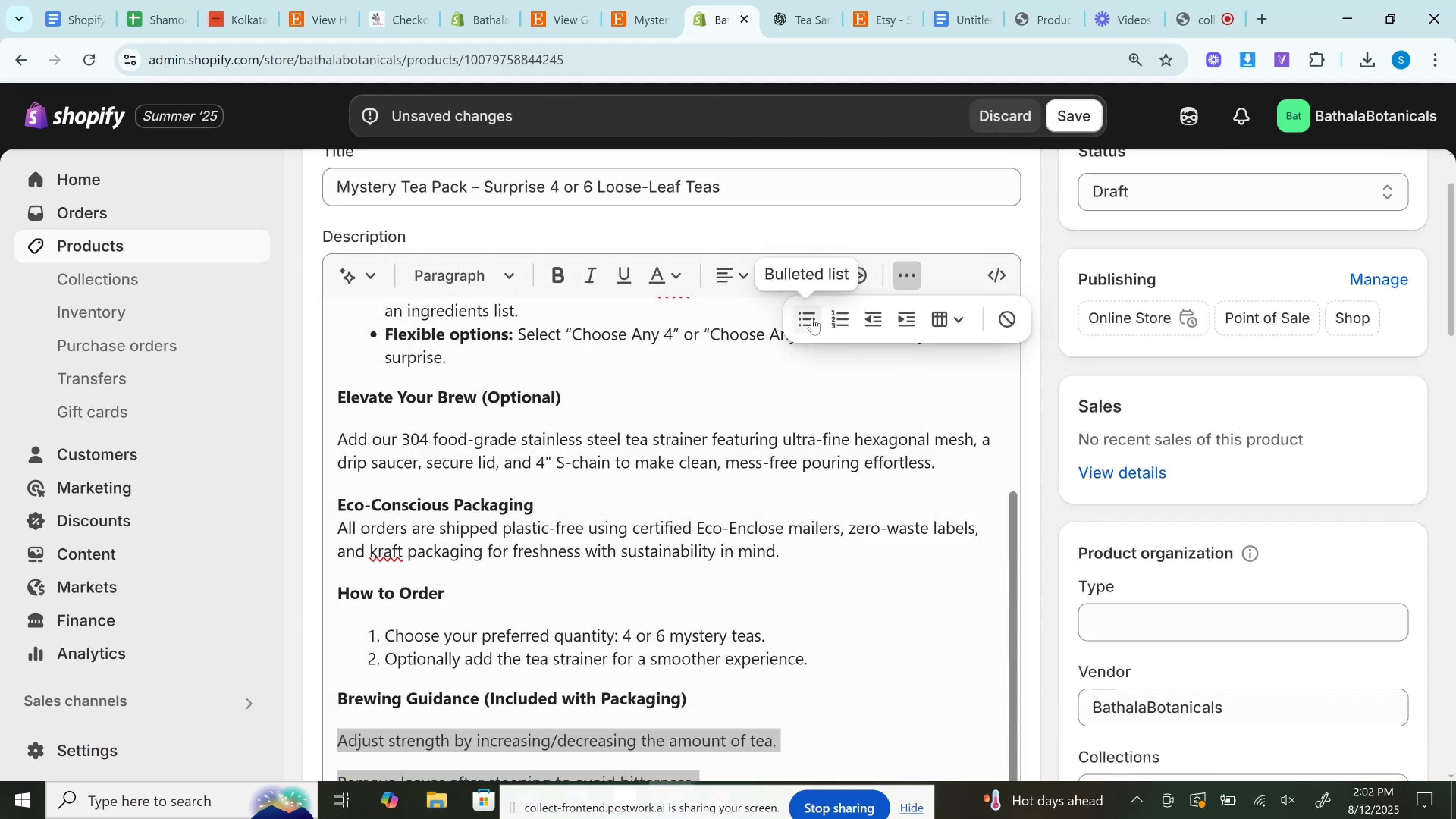 
left_click([811, 318])
 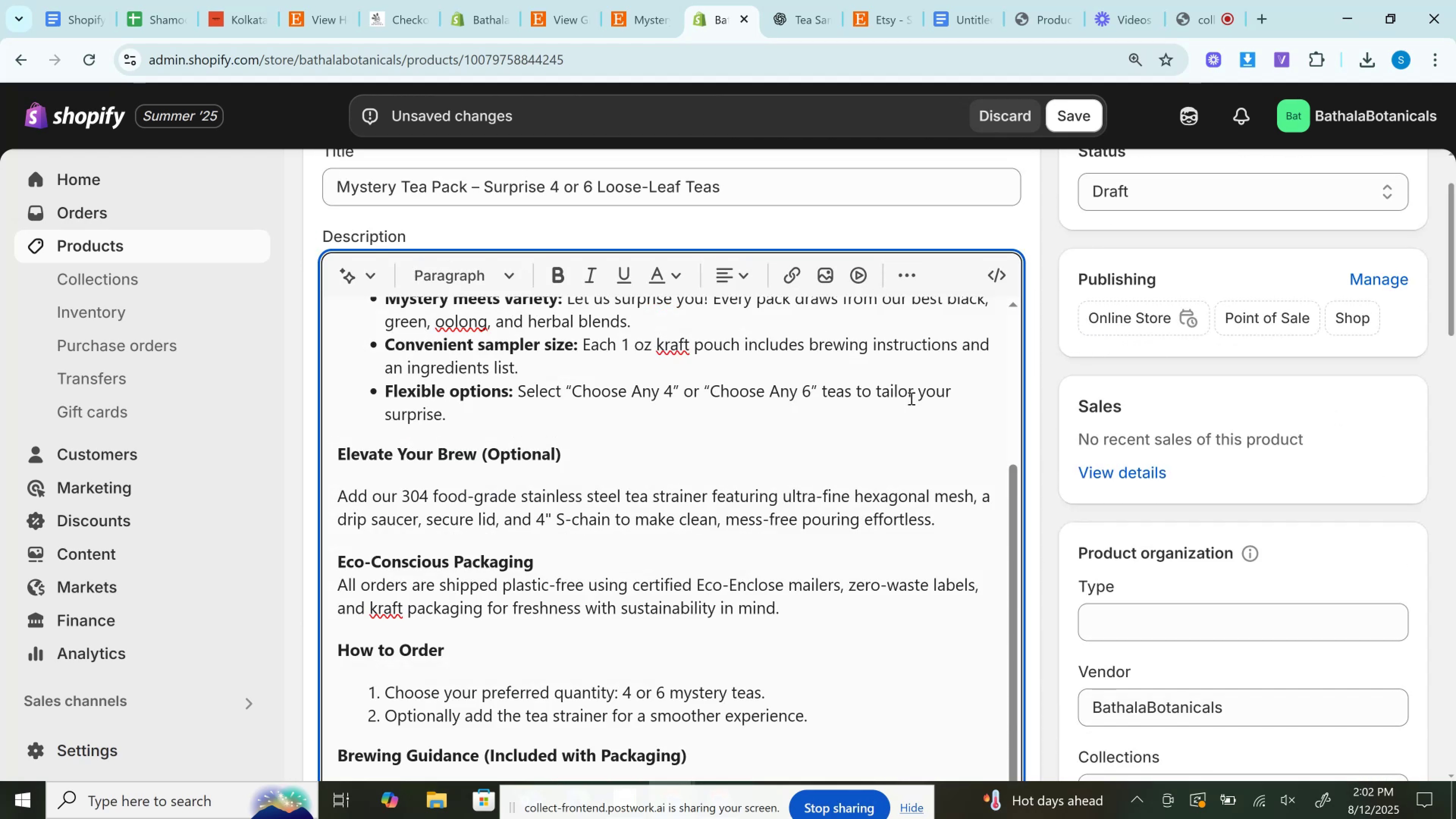 
scroll: coordinate [1163, 419], scroll_direction: down, amount: 10.0
 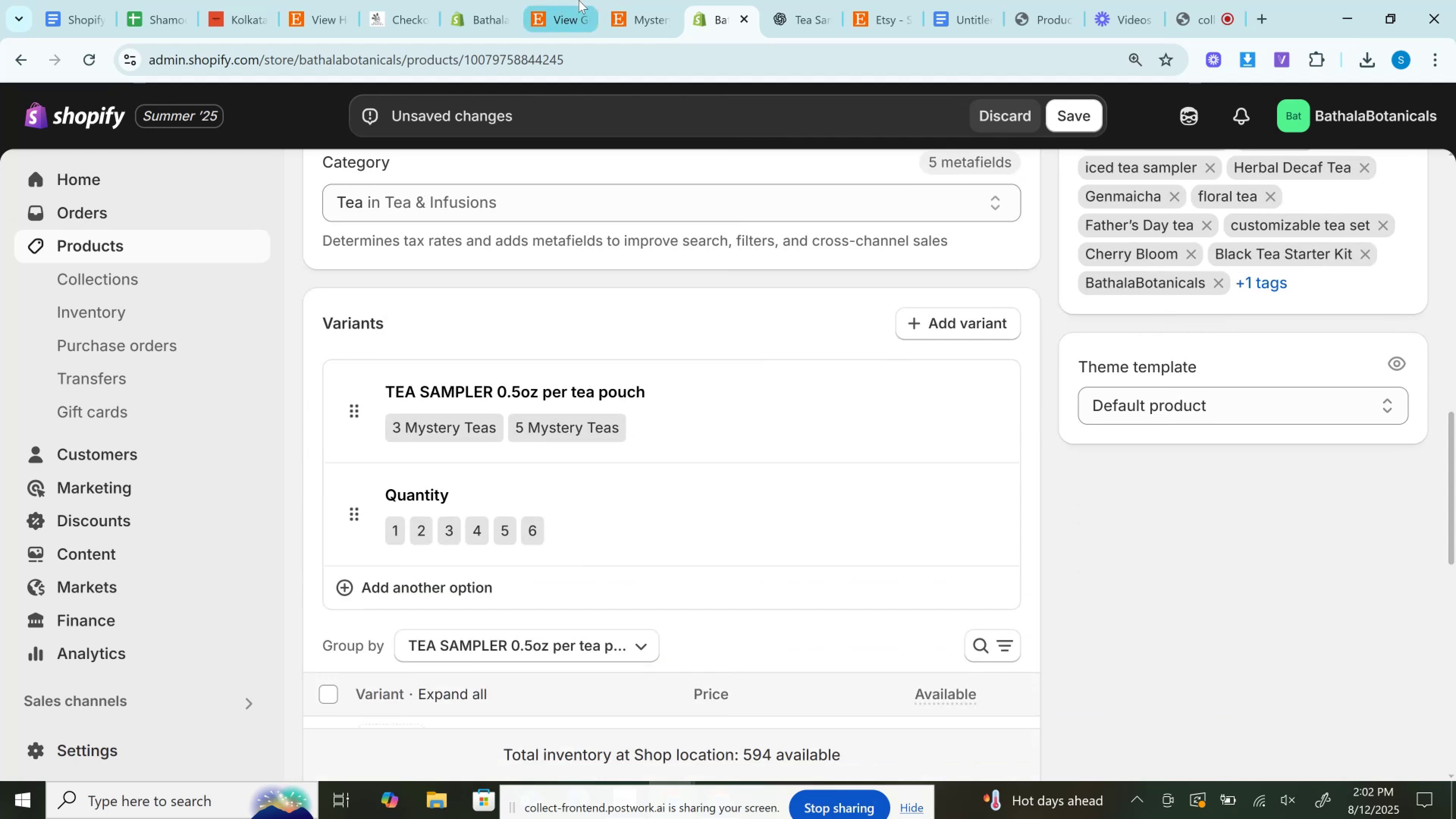 
left_click([636, 0])
 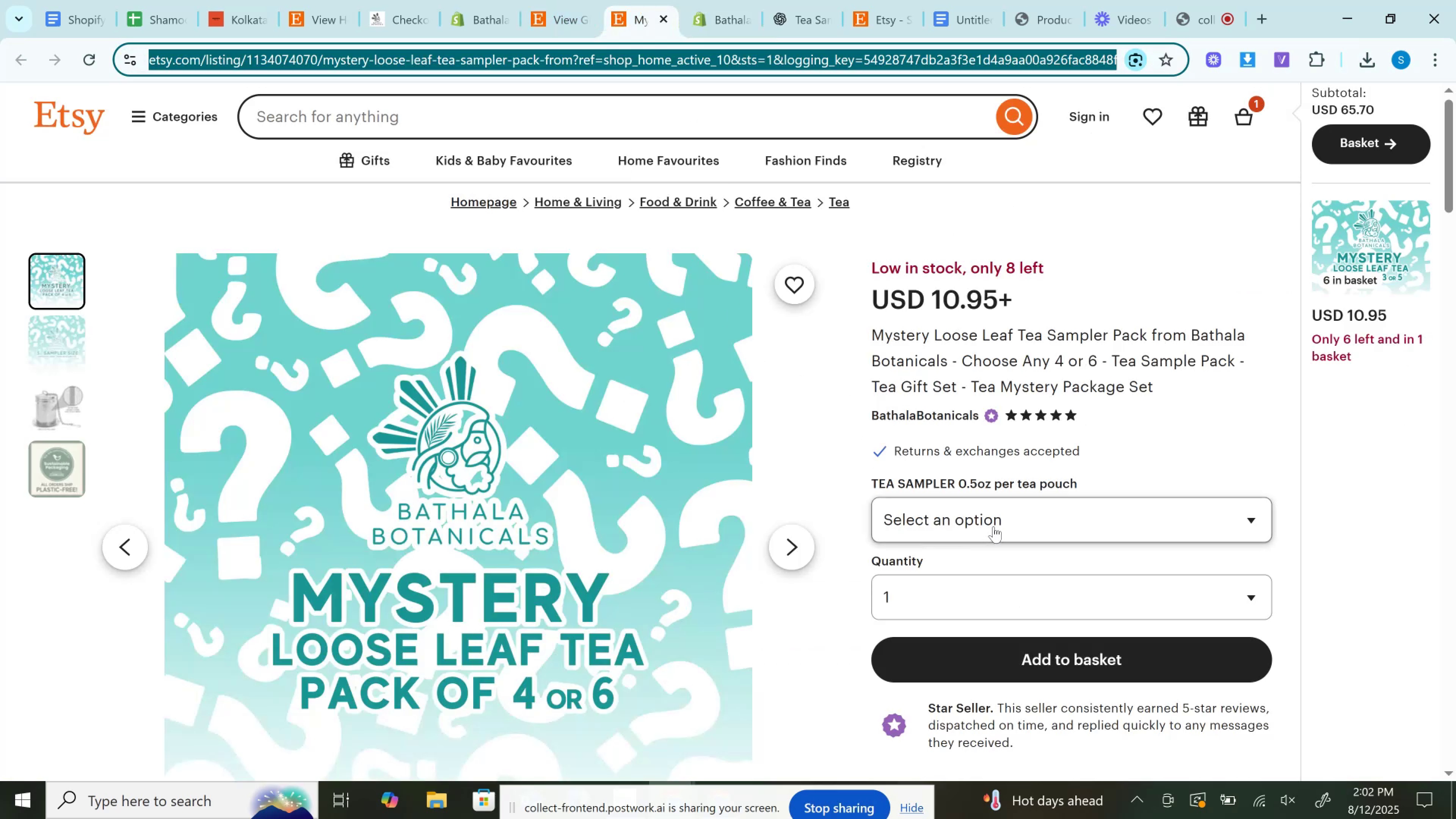 
right_click([993, 518])
 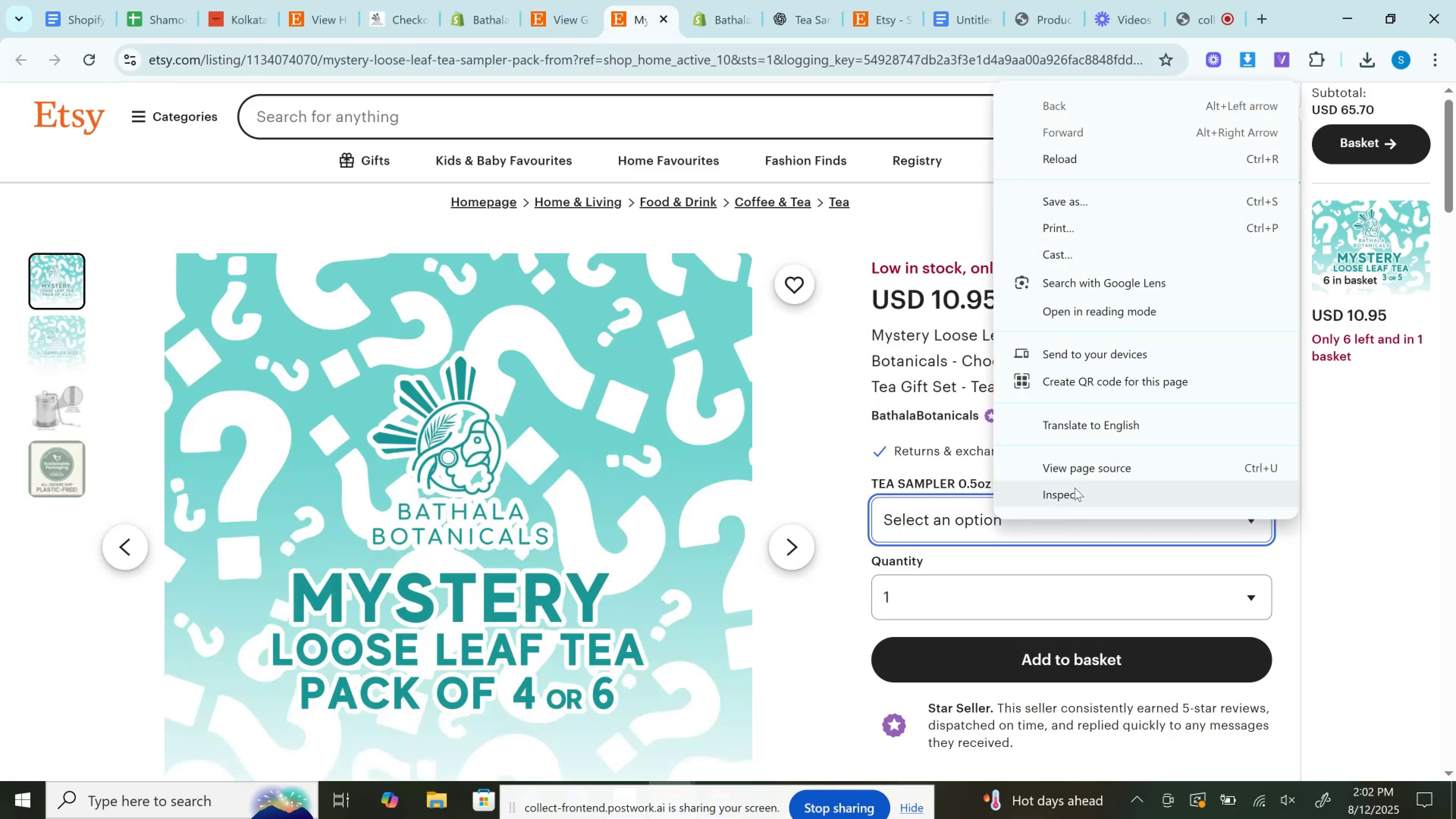 
left_click([1075, 484])
 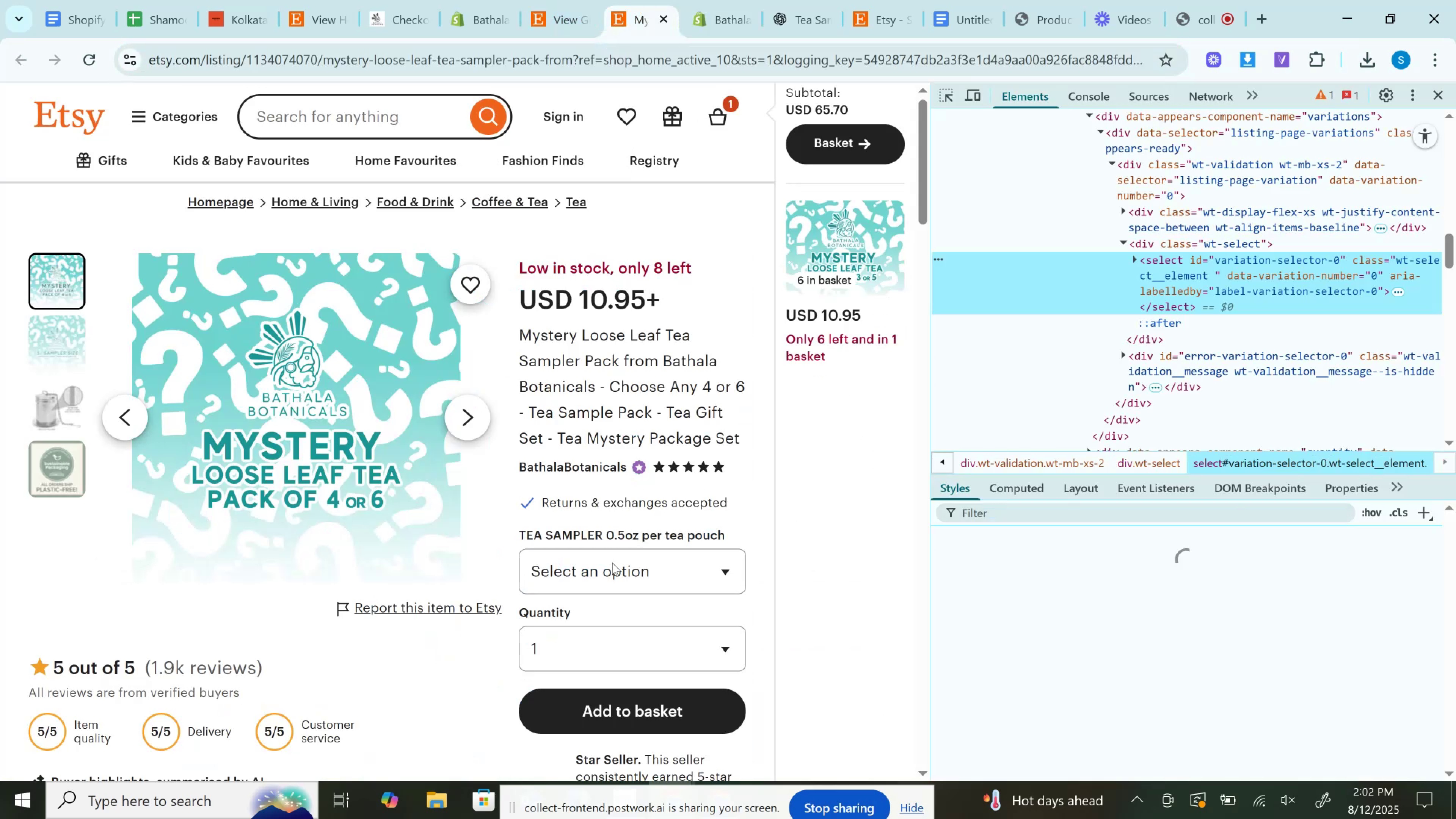 
left_click([621, 574])
 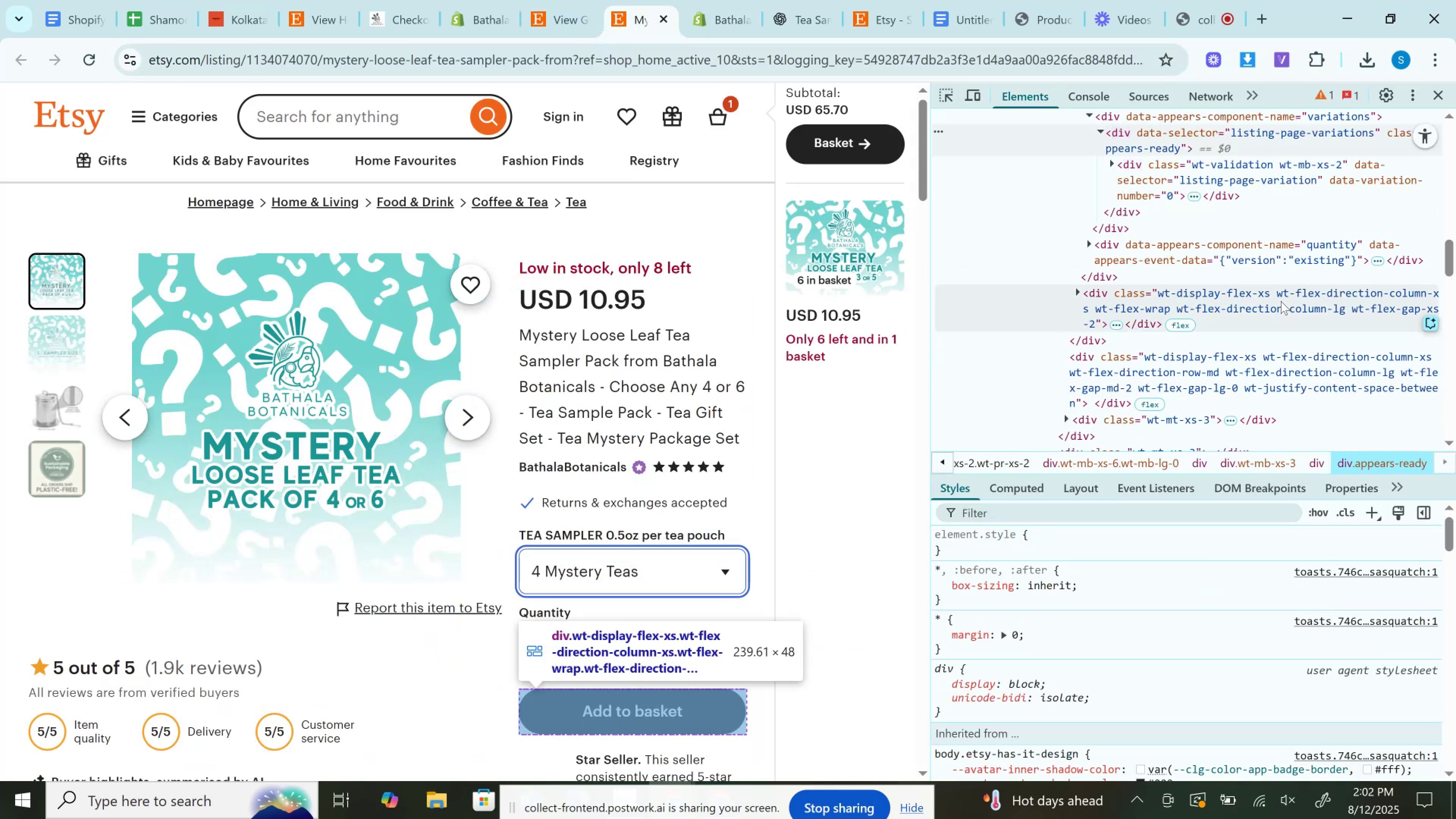 
wait(5.48)
 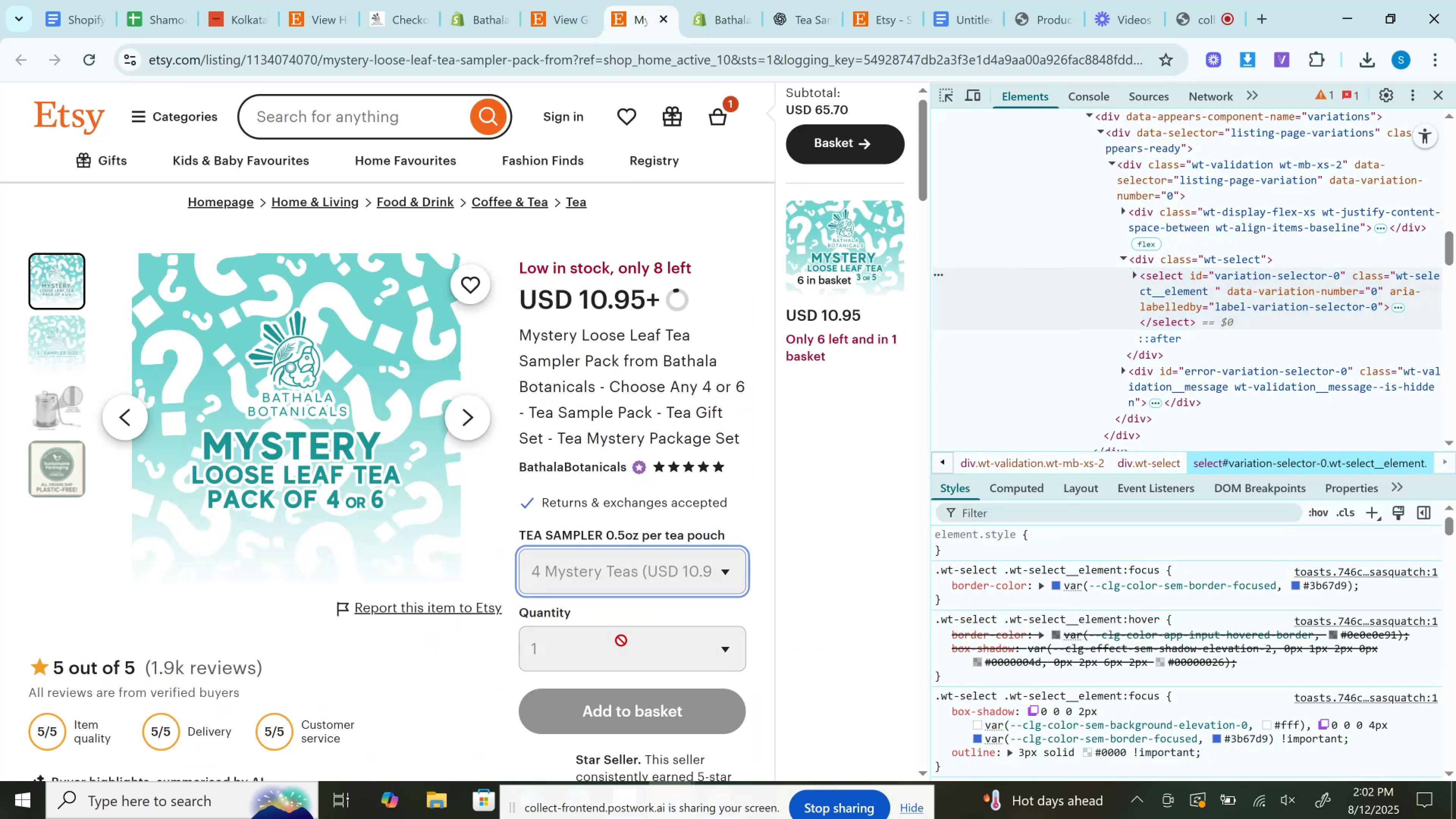 
left_click([1110, 158])
 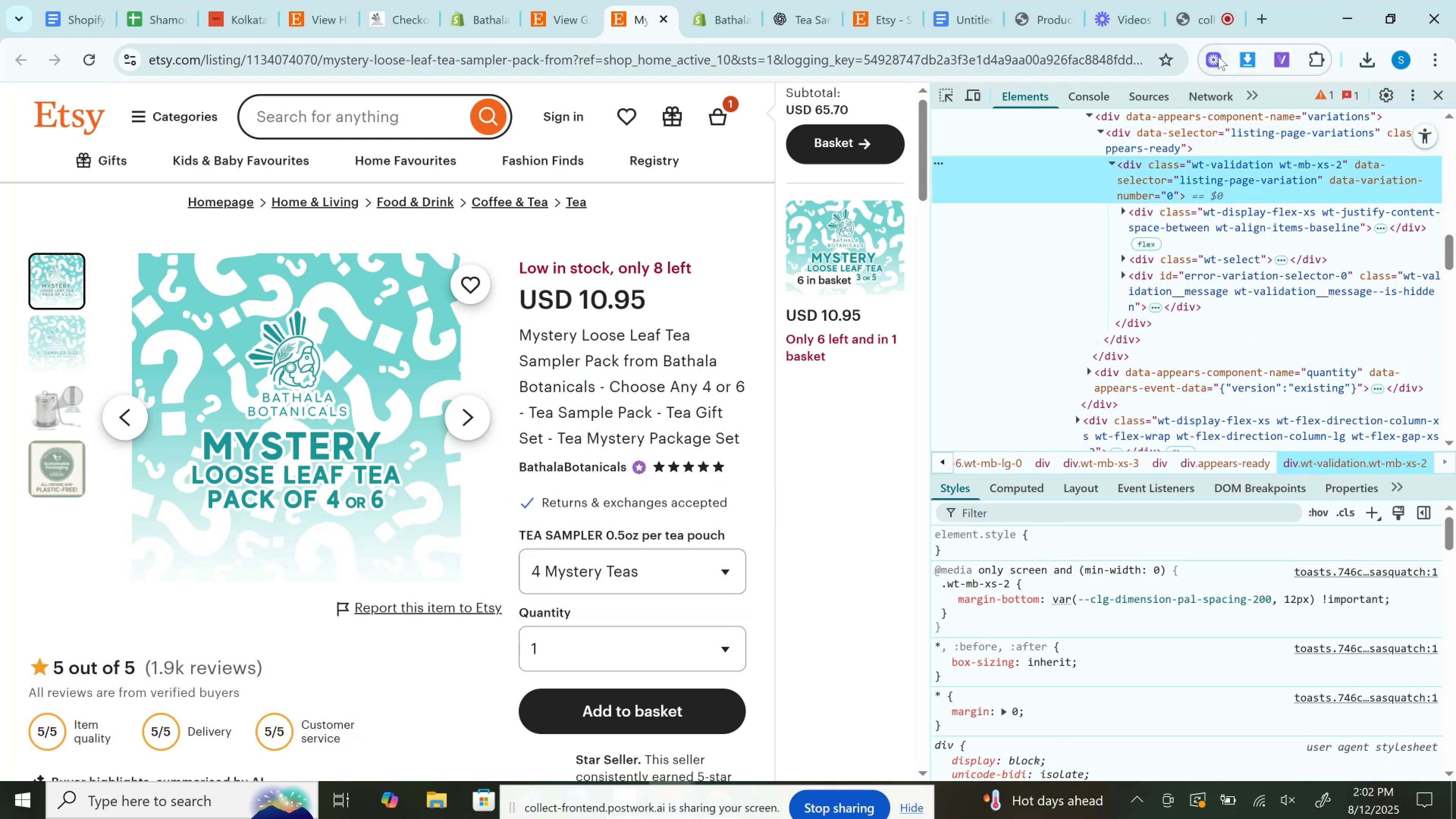 
left_click([1200, 0])
 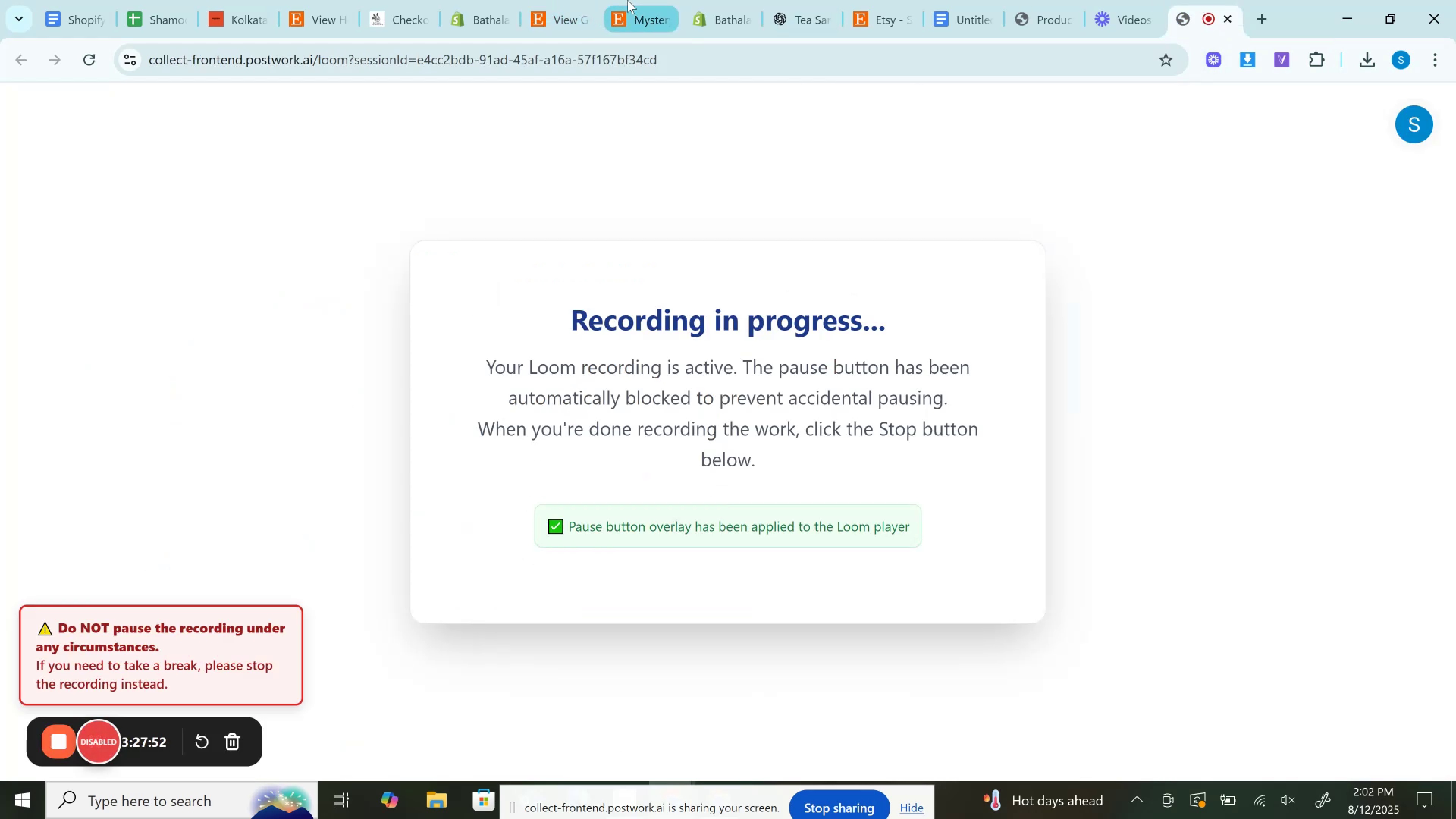 
left_click([628, 0])
 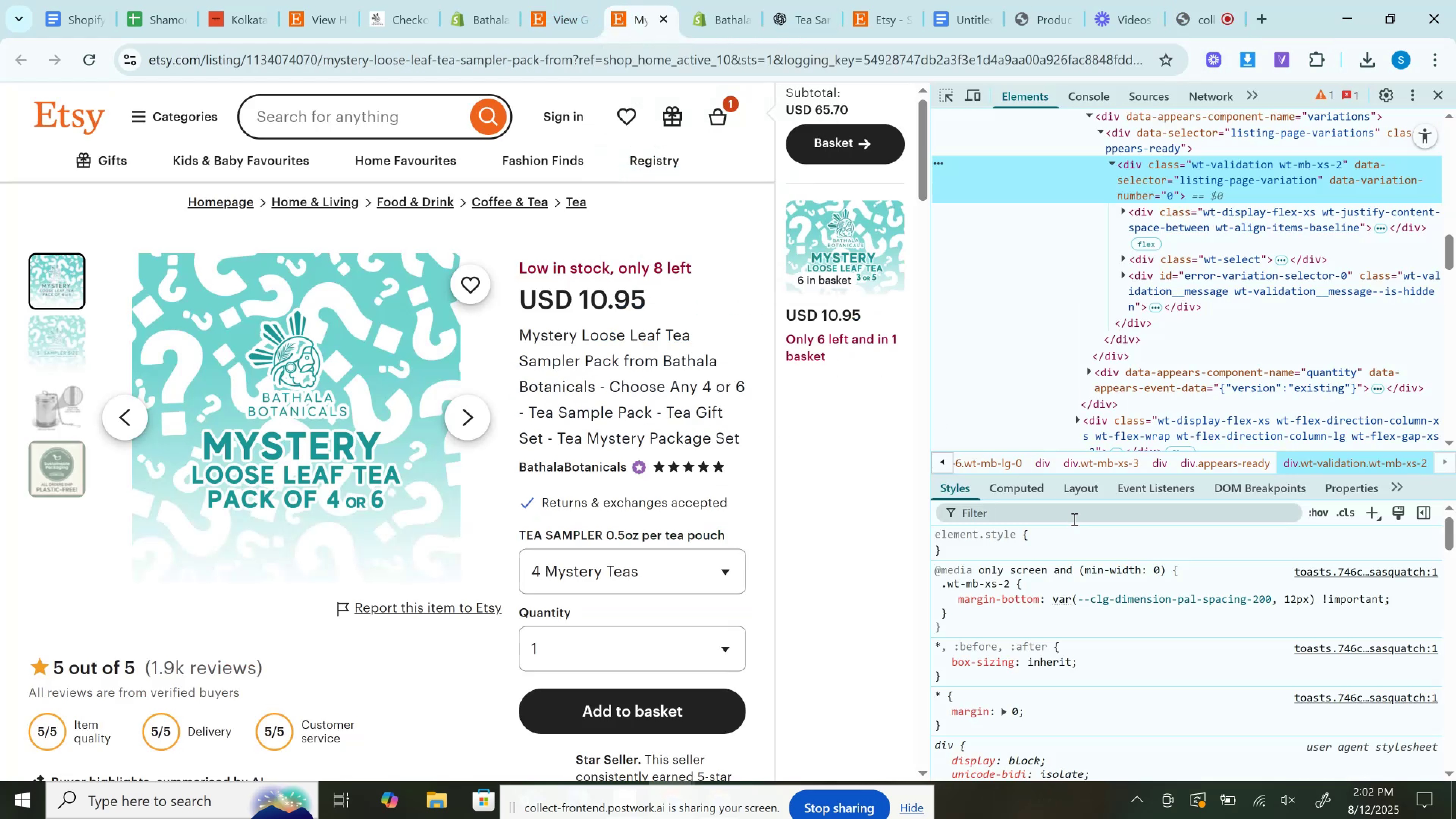 
wait(9.48)
 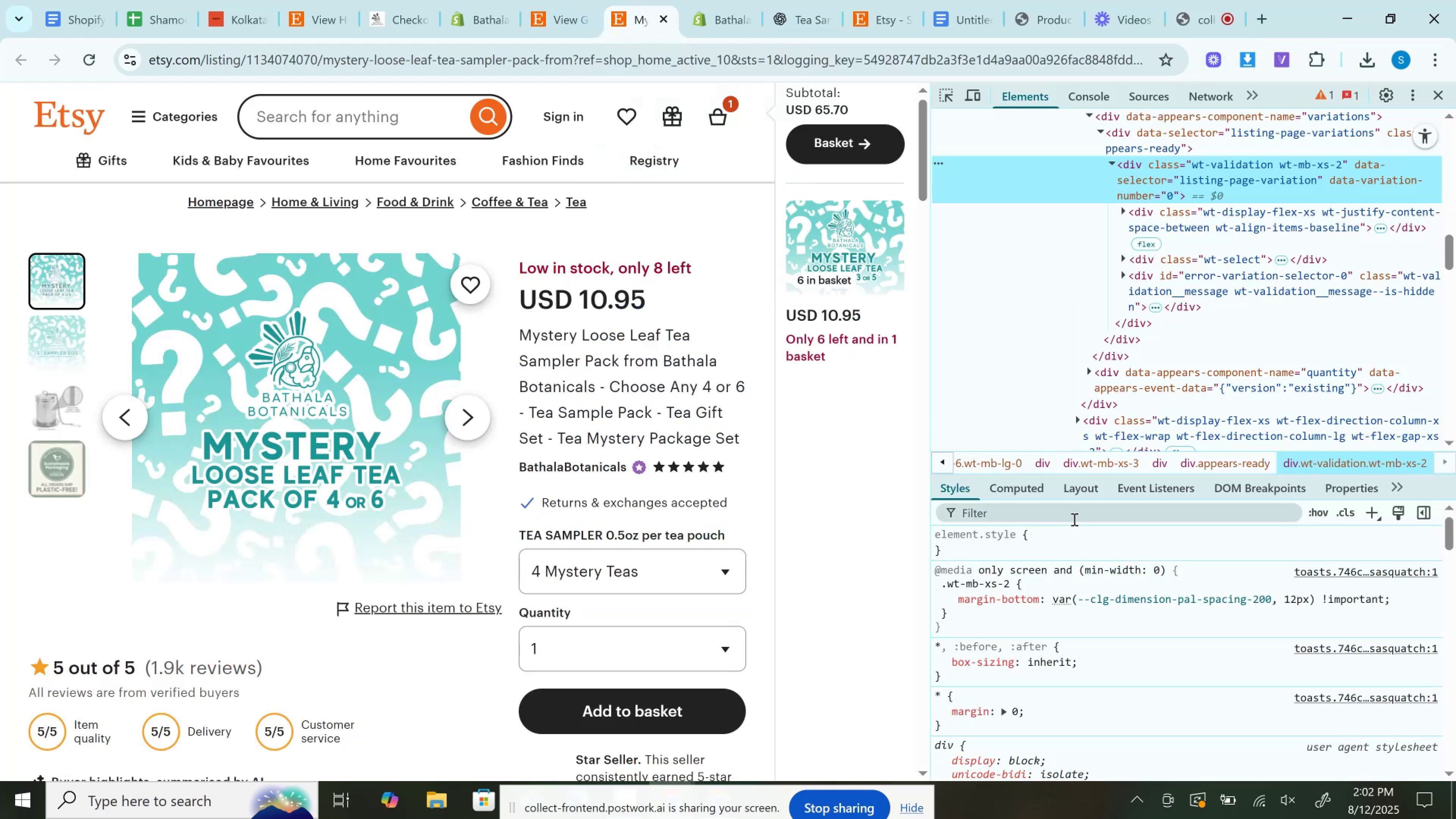 
left_click([1122, 211])
 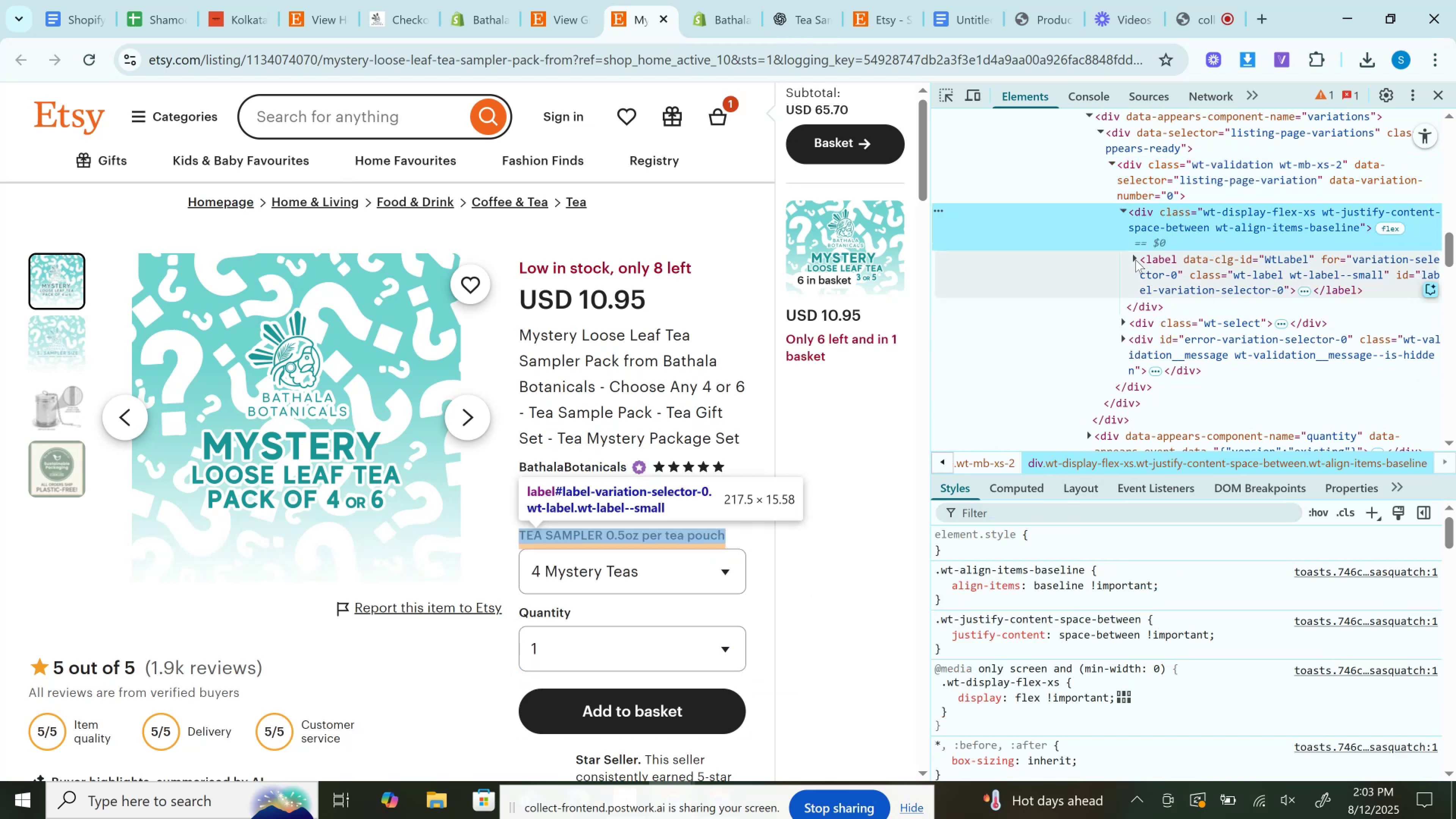 
left_click([1135, 256])
 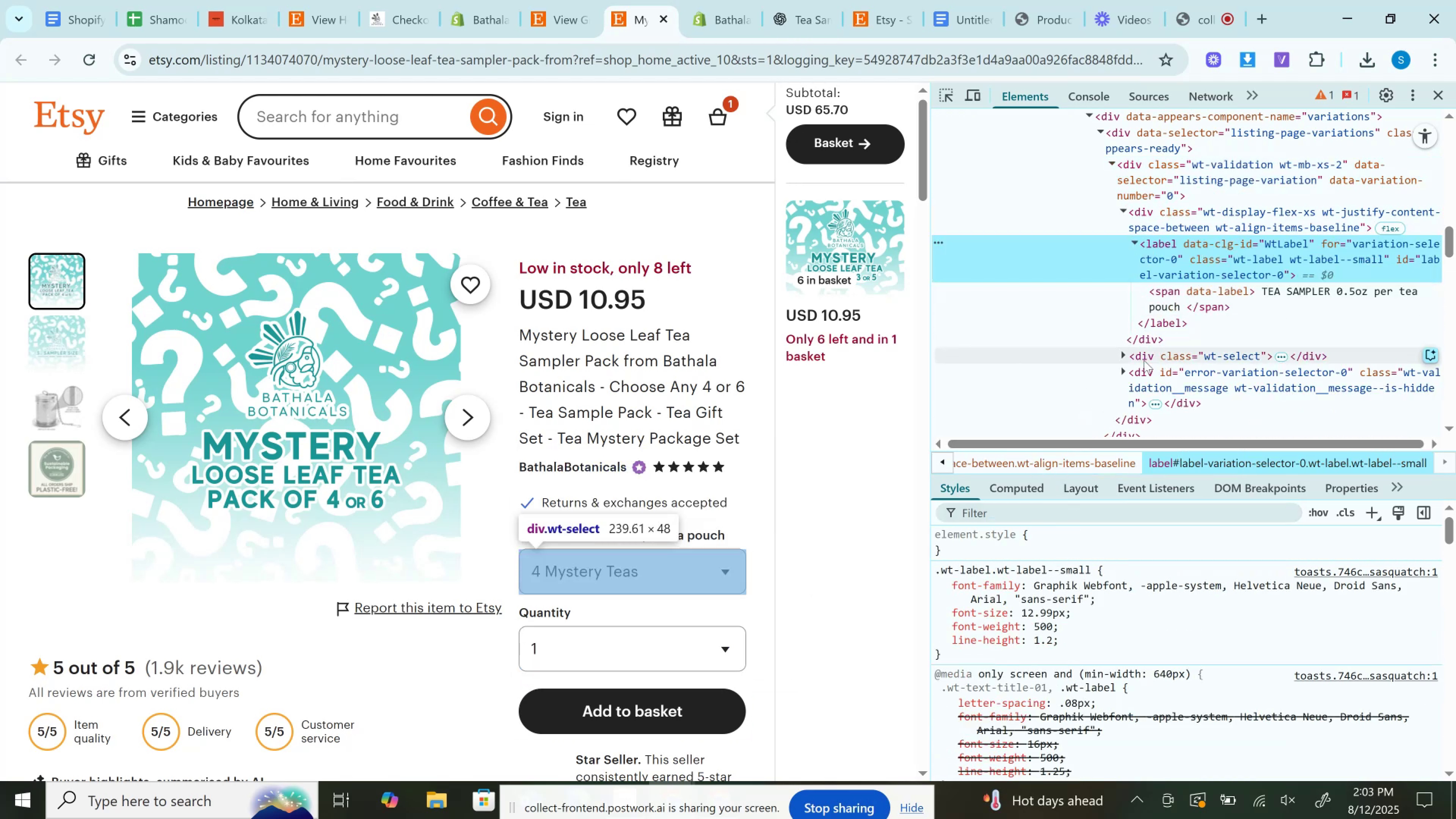 
left_click([1117, 369])
 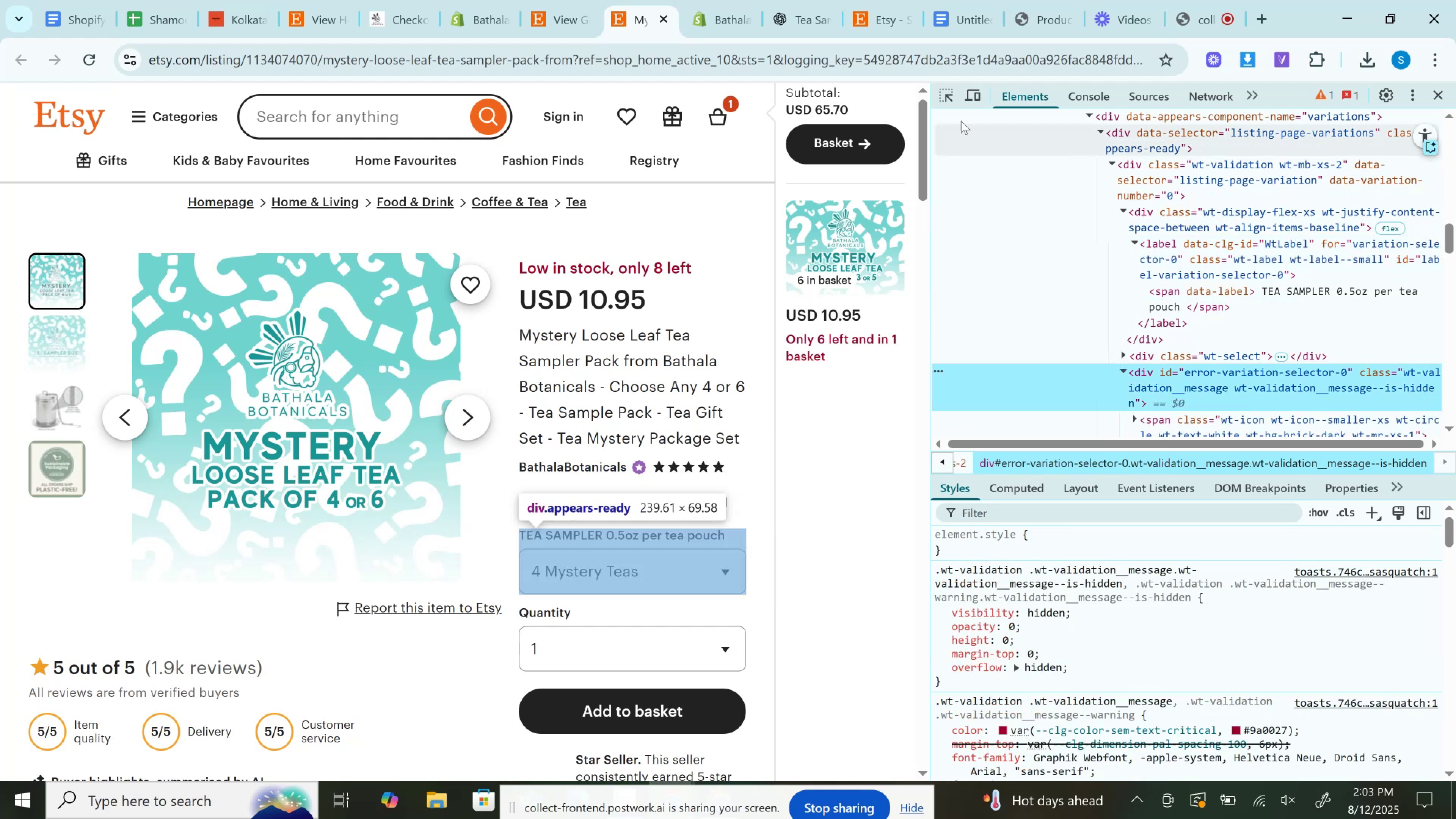 
left_click([945, 91])
 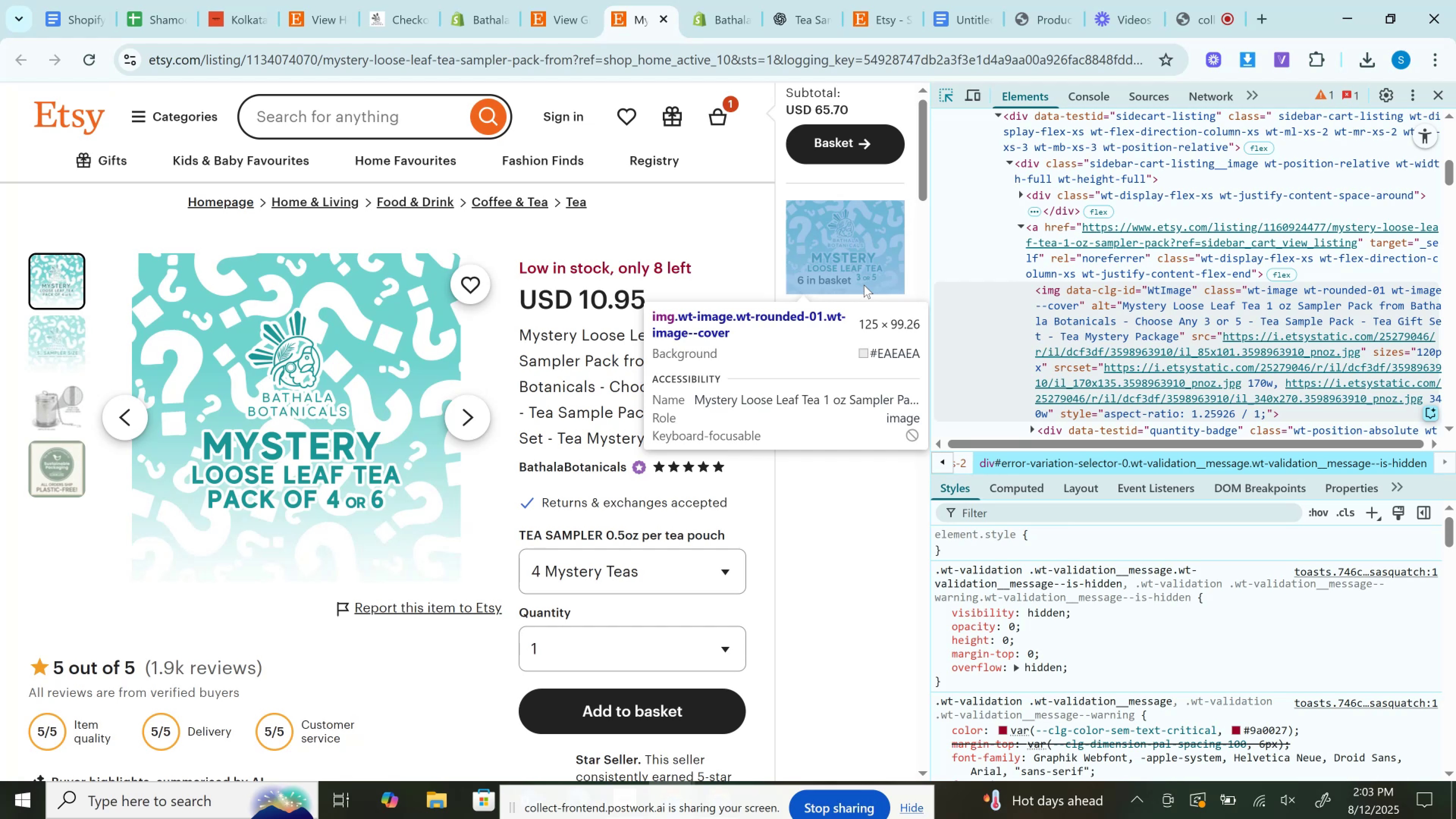 
wait(23.02)
 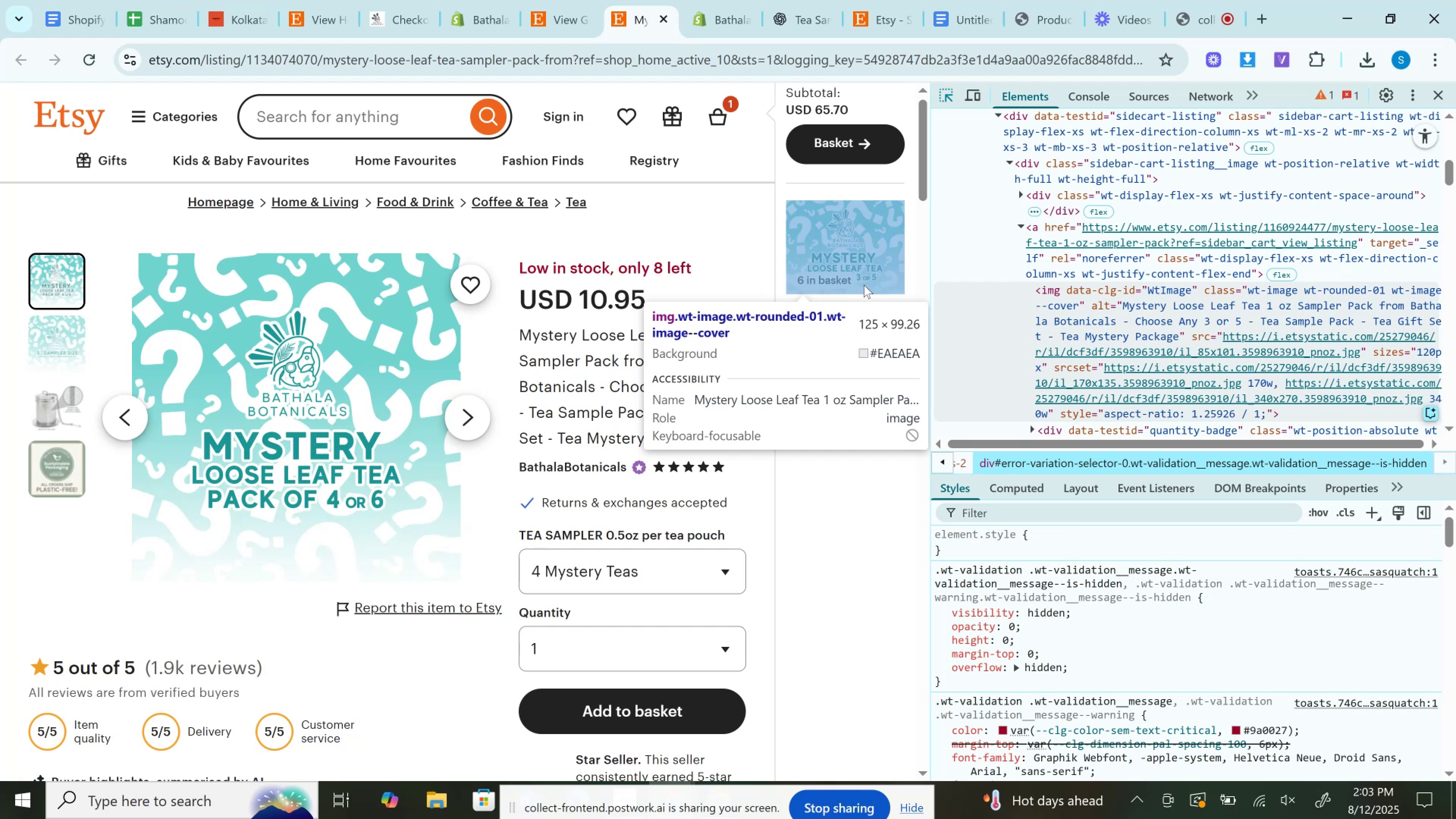 
left_click([952, 91])
 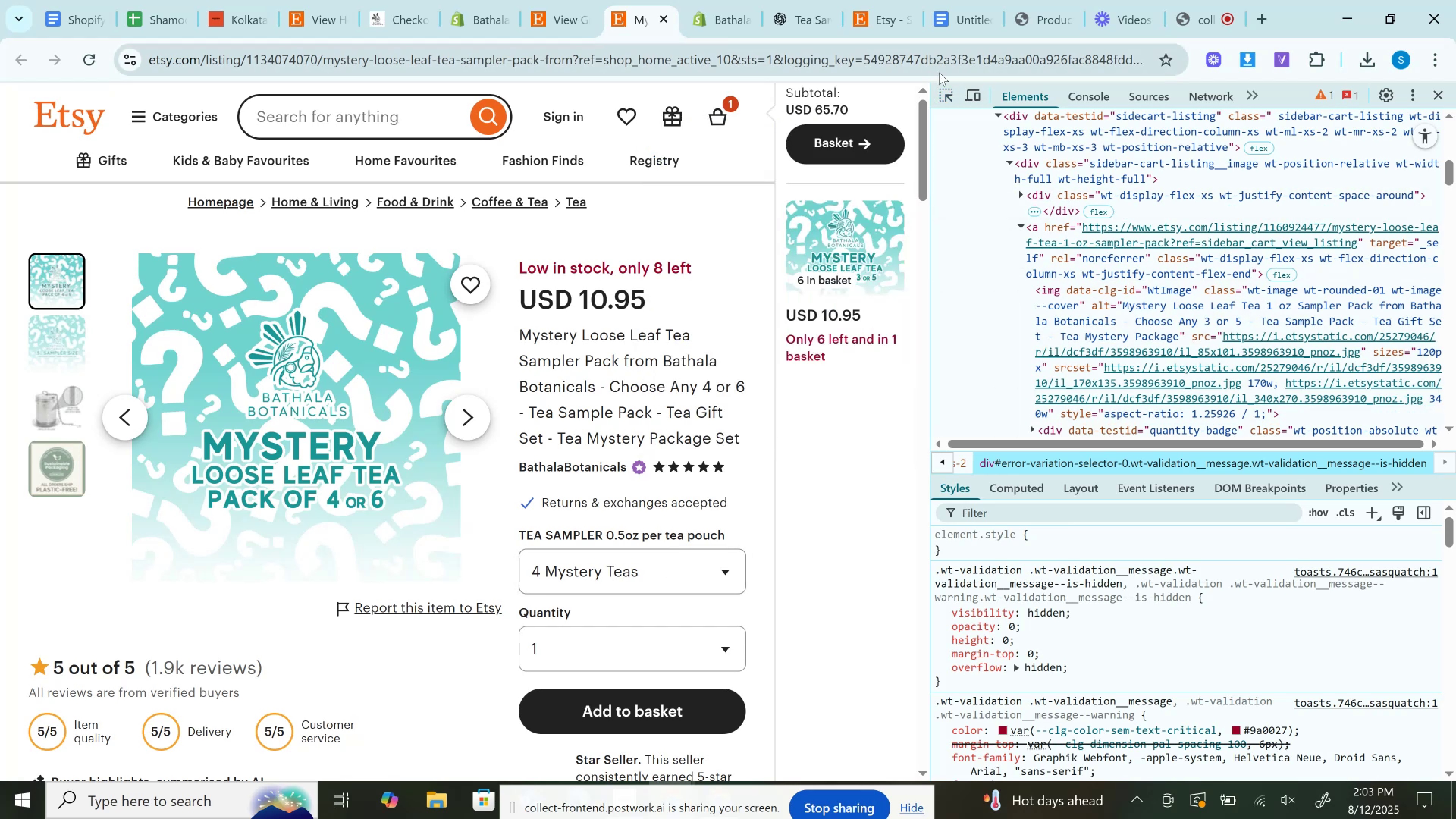 
left_click([941, 96])
 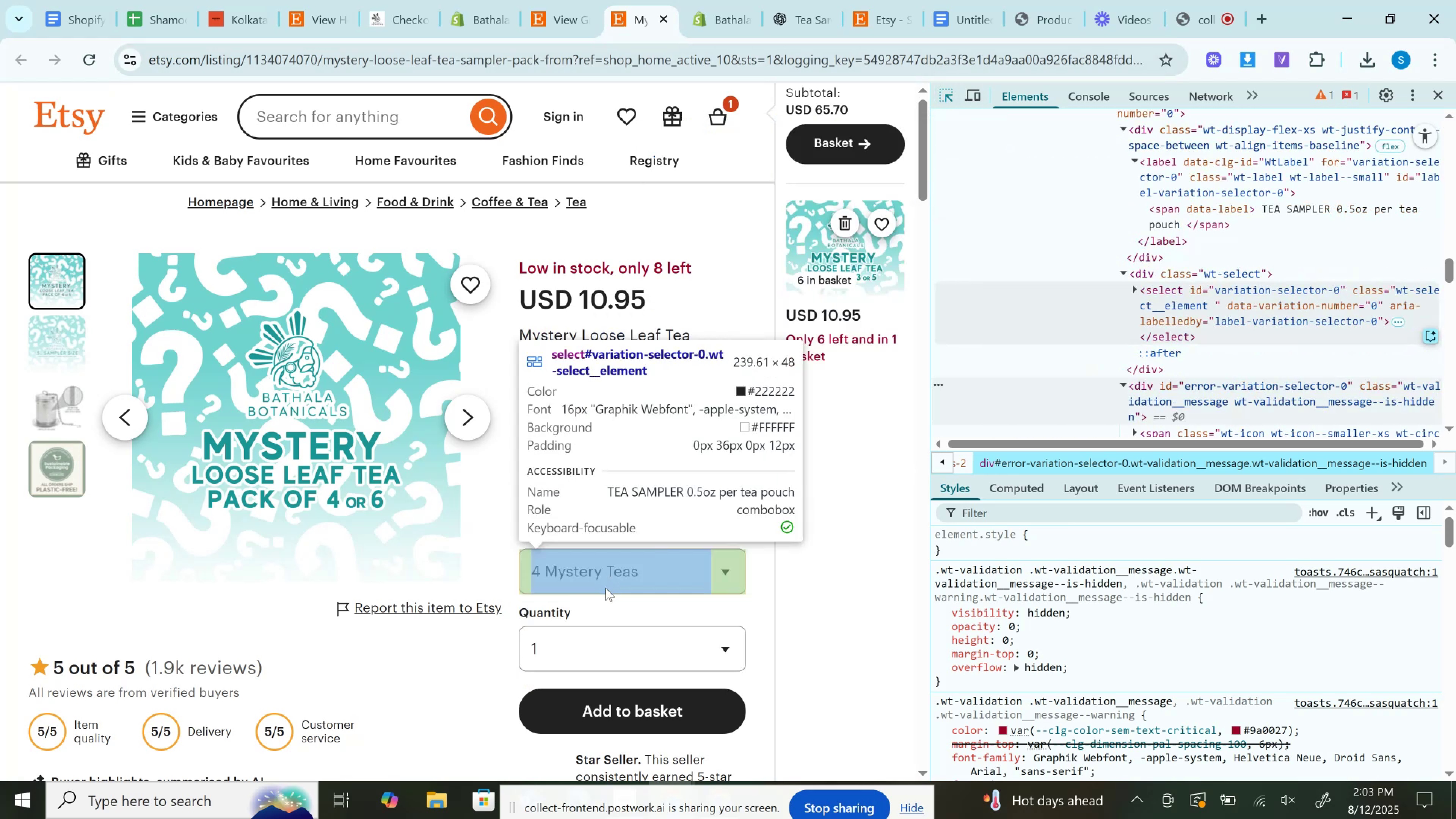 
left_click([606, 588])
 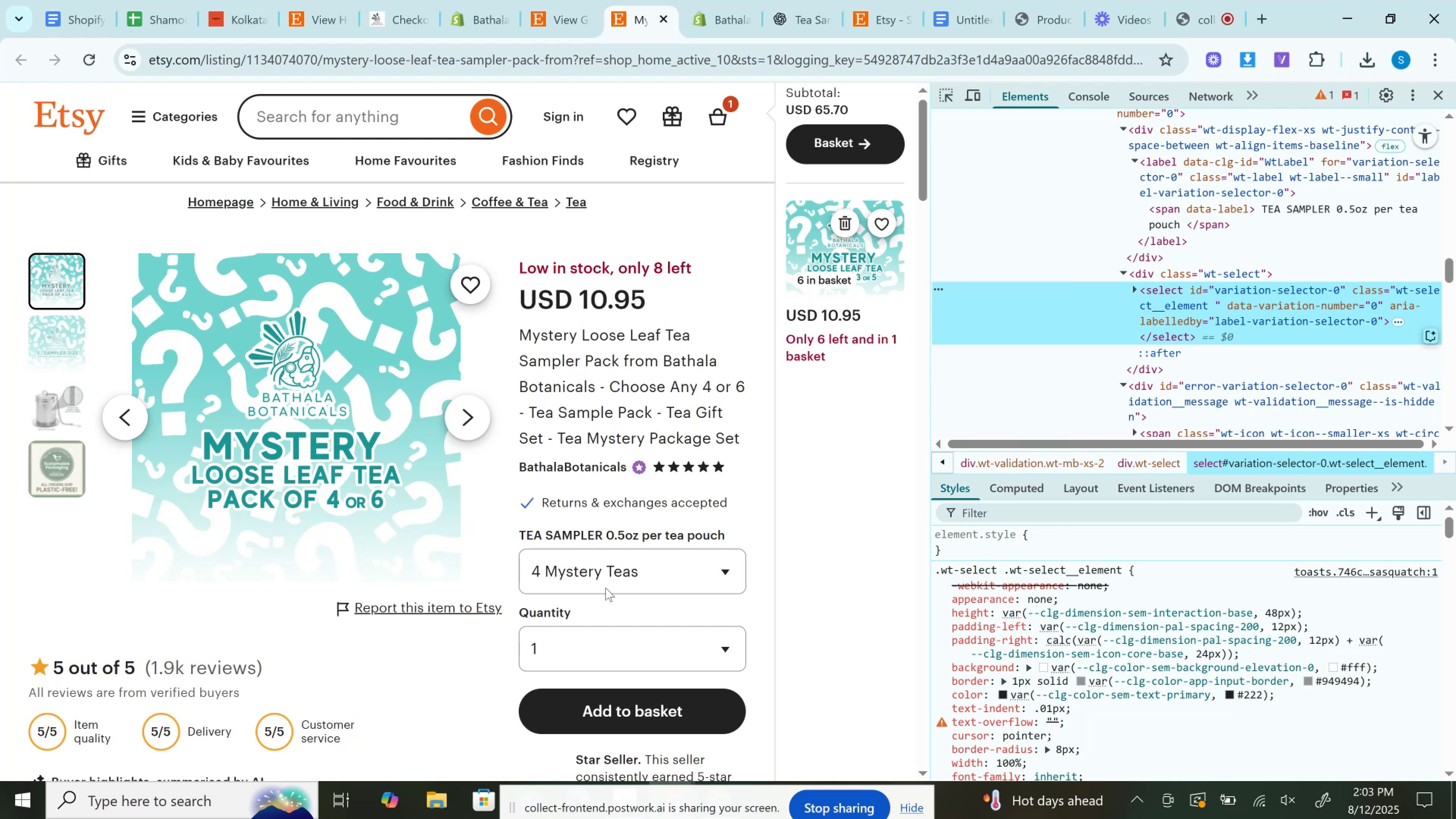 
wait(13.62)
 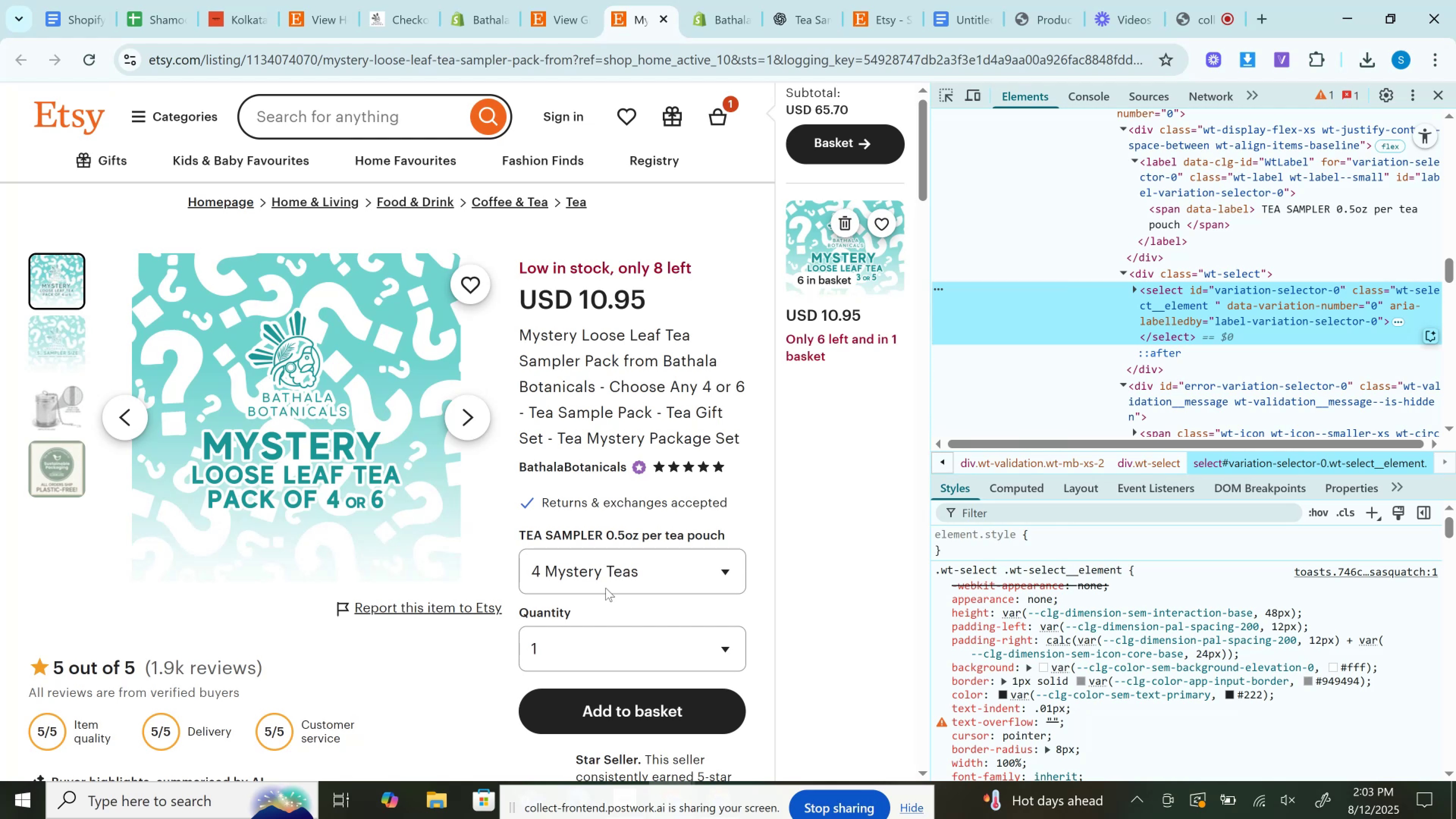 
left_click([1130, 288])
 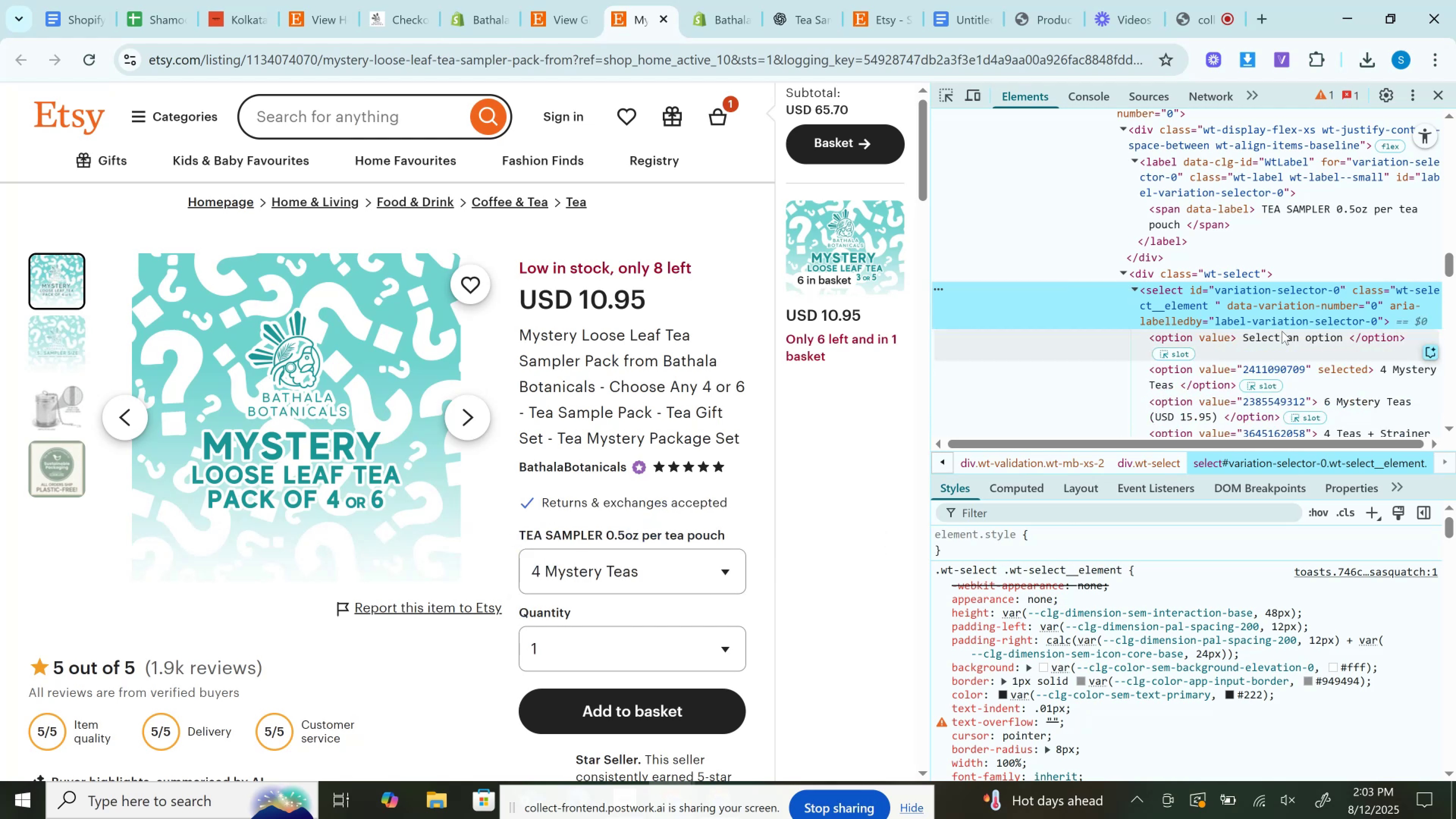 
scroll: coordinate [1287, 331], scroll_direction: down, amount: 2.0
 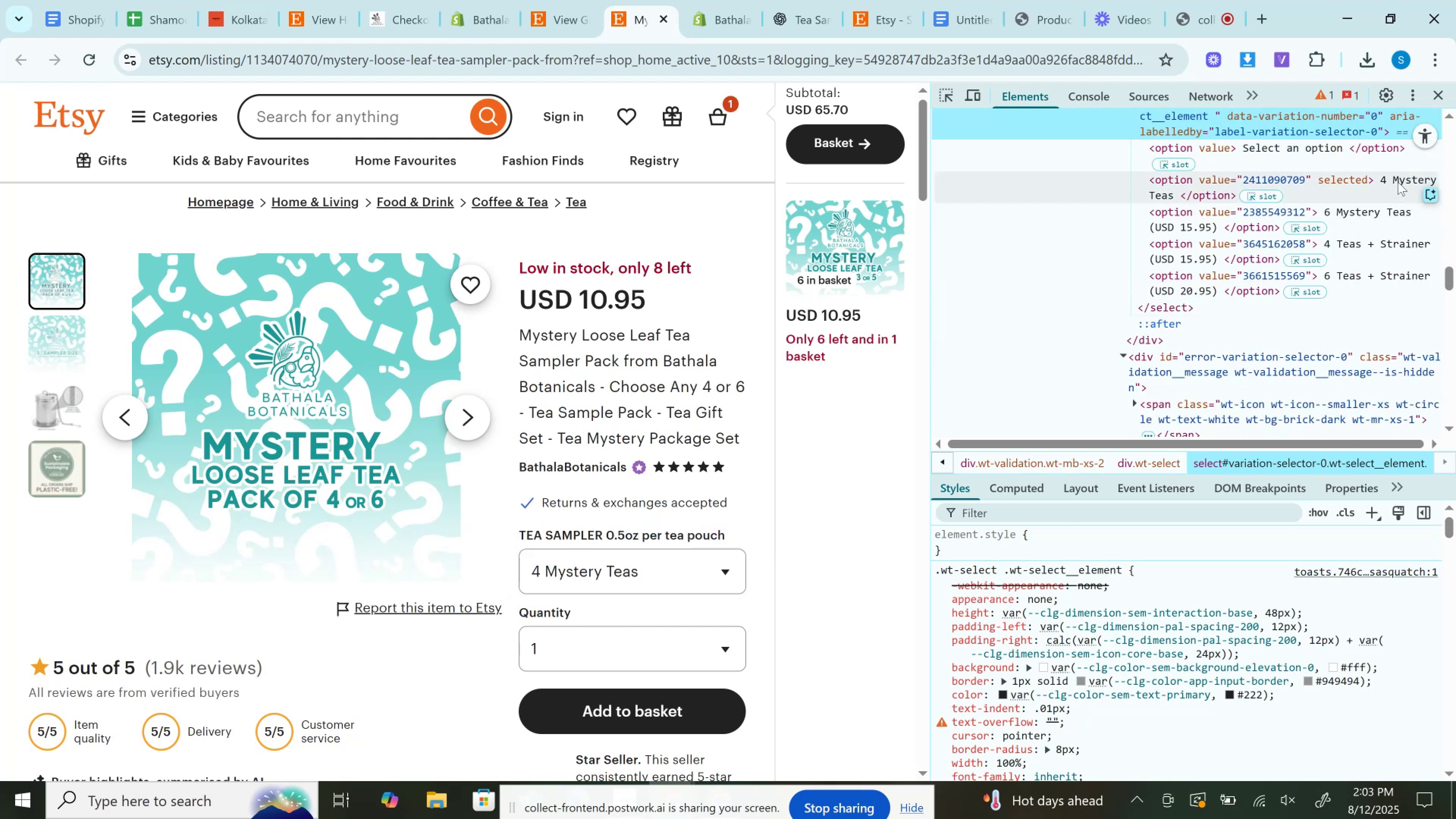 
double_click([1398, 182])
 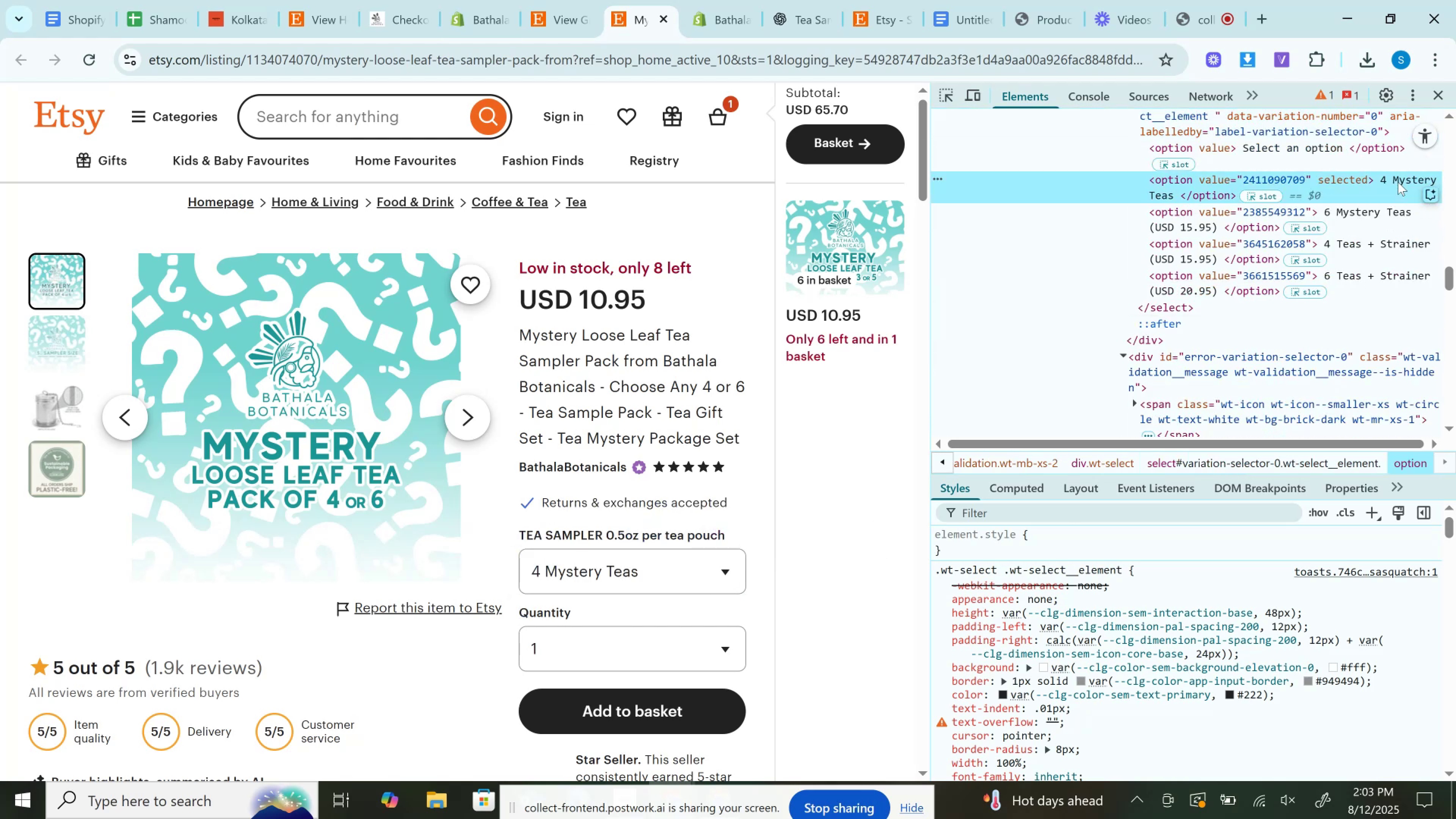 
key(Control+C)
 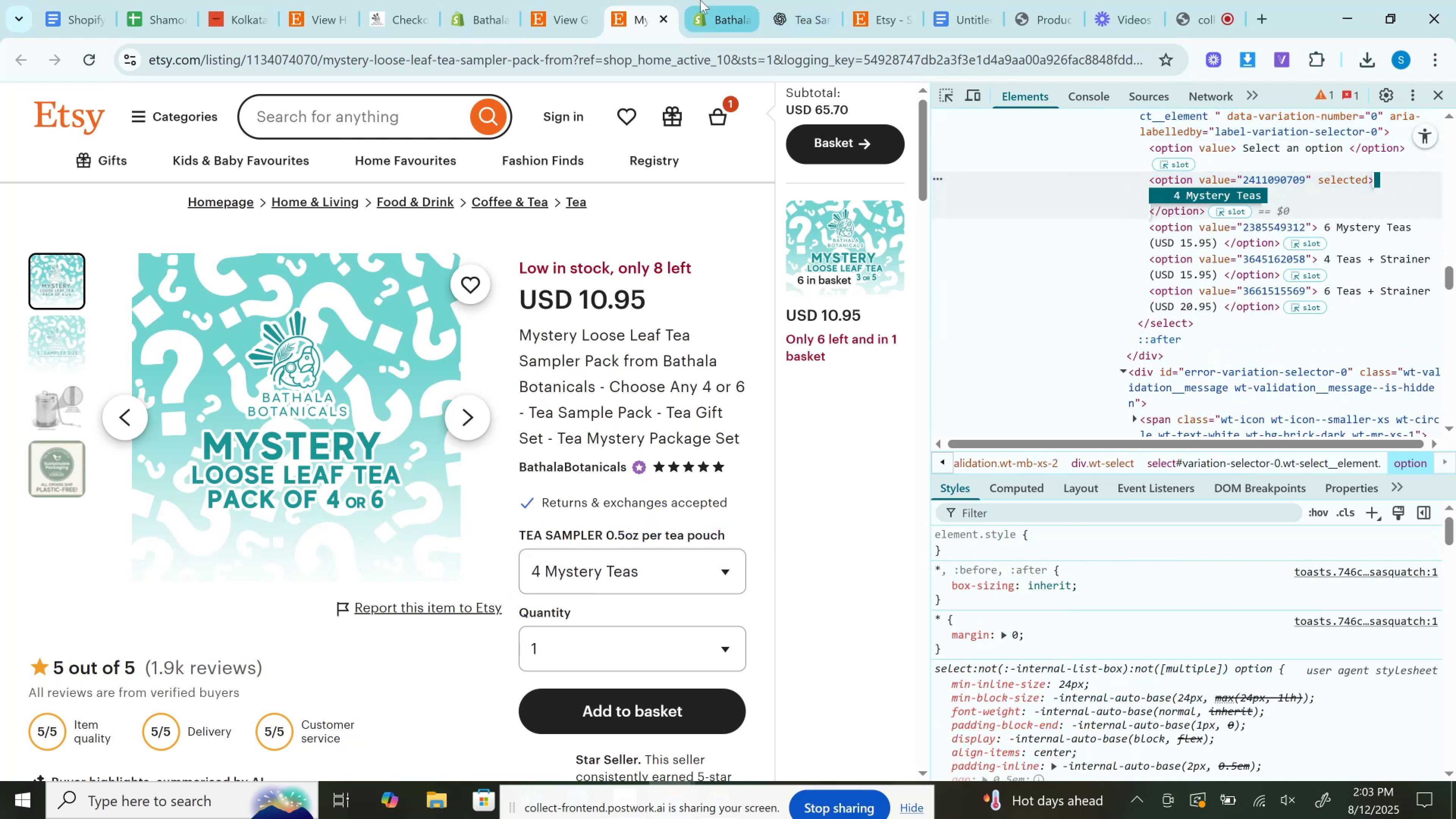 
left_click([700, 0])
 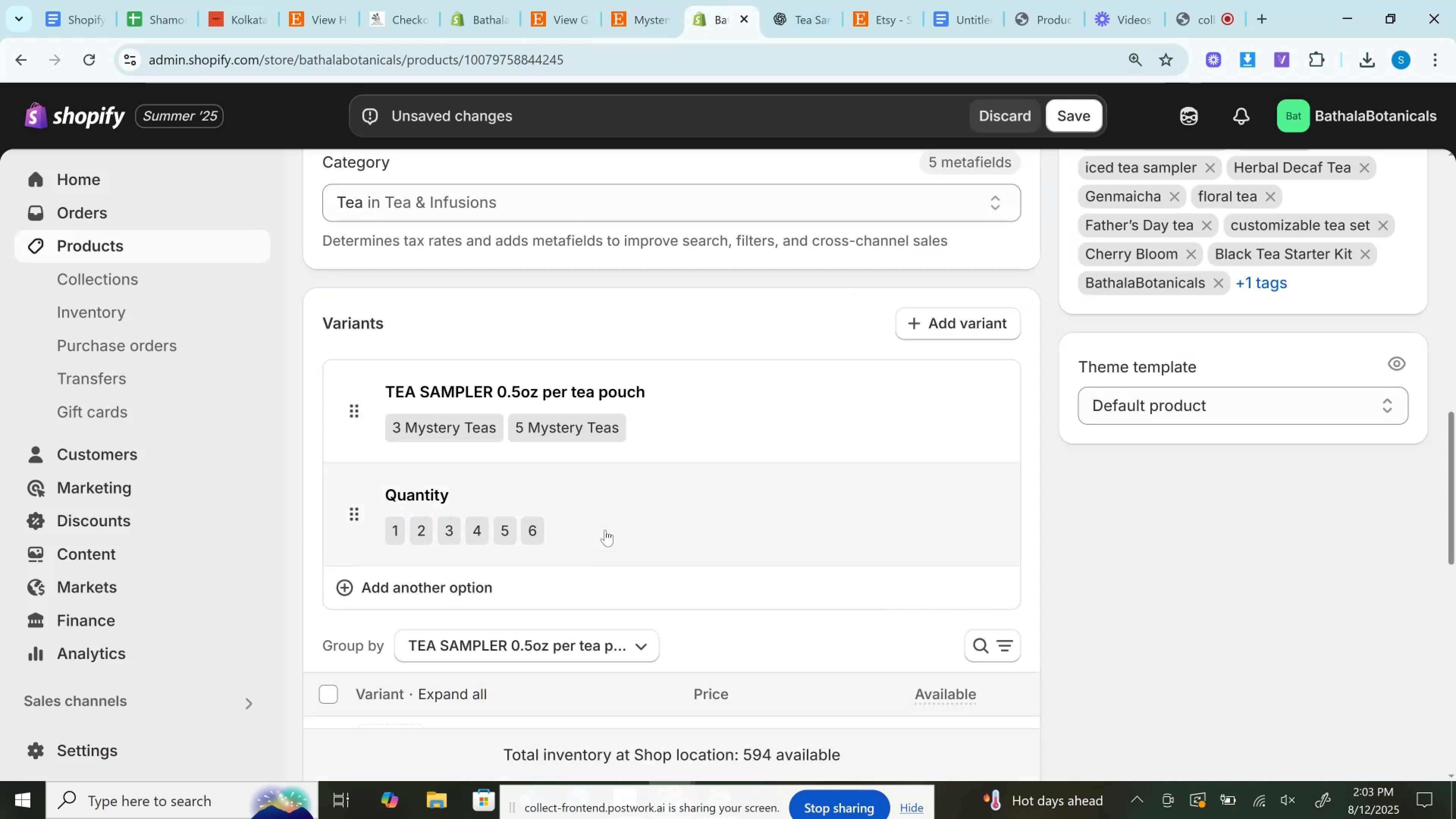 
left_click([692, 403])
 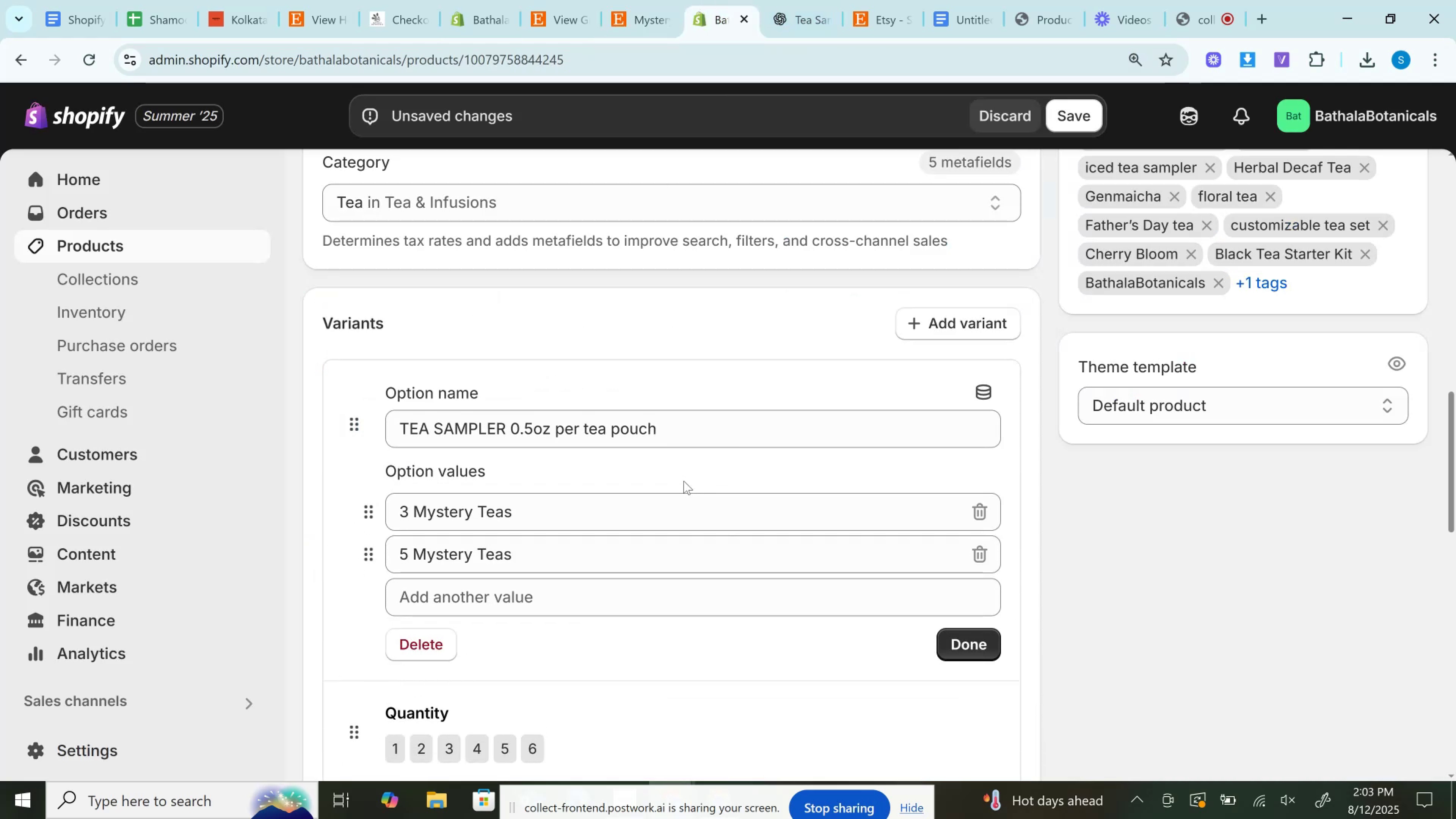 
left_click([630, 505])
 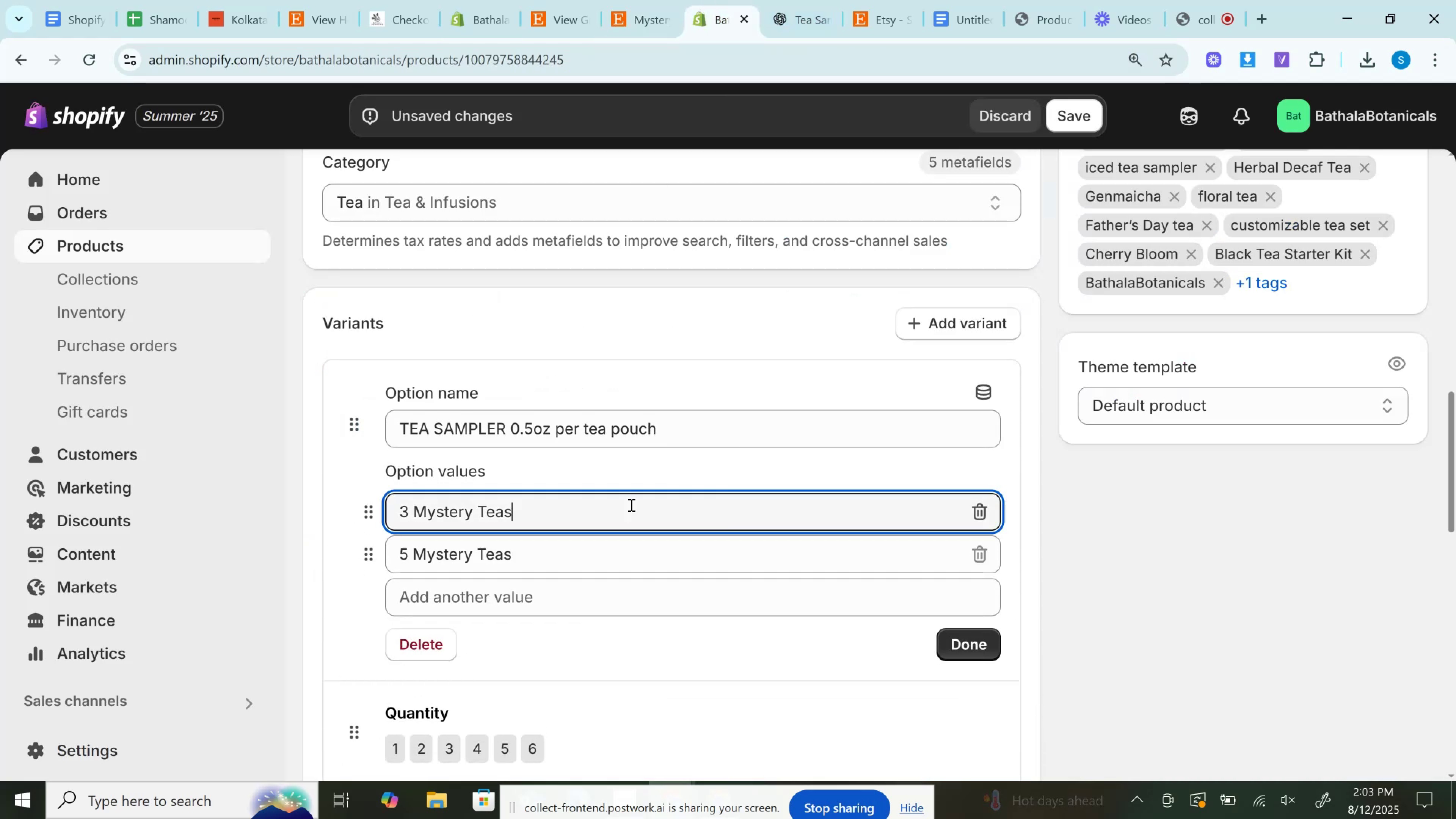 
key(Control+A)
 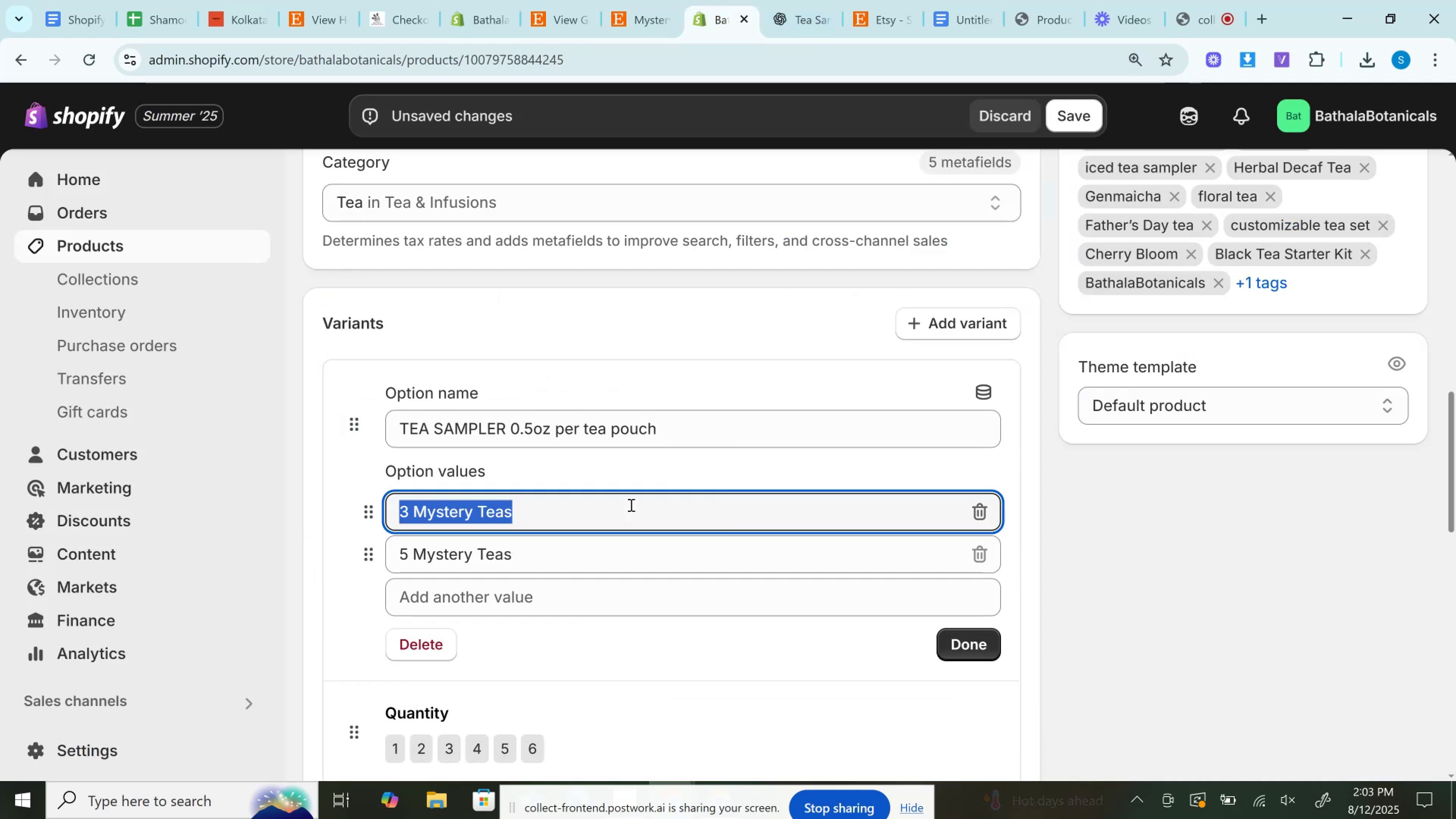 